 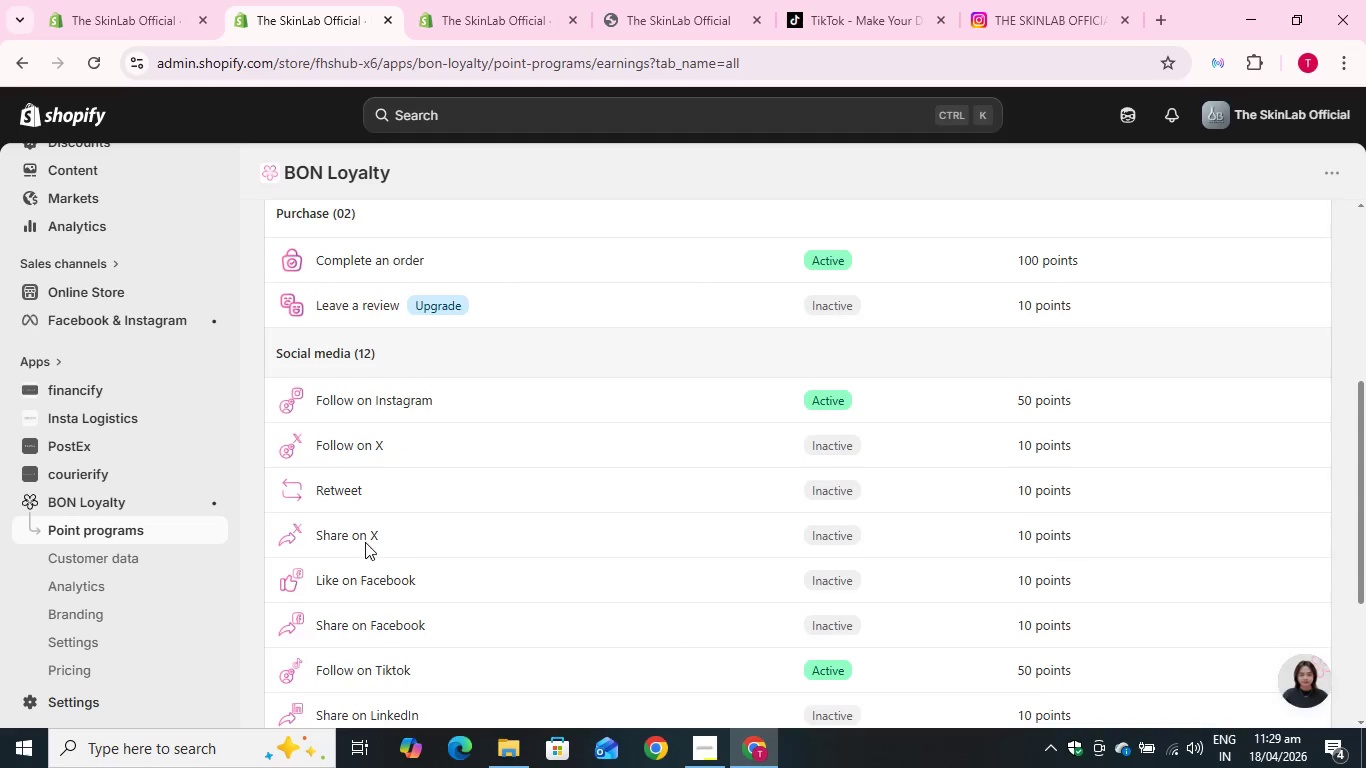 
scroll: coordinate [425, 672], scroll_direction: down, amount: 3.0
 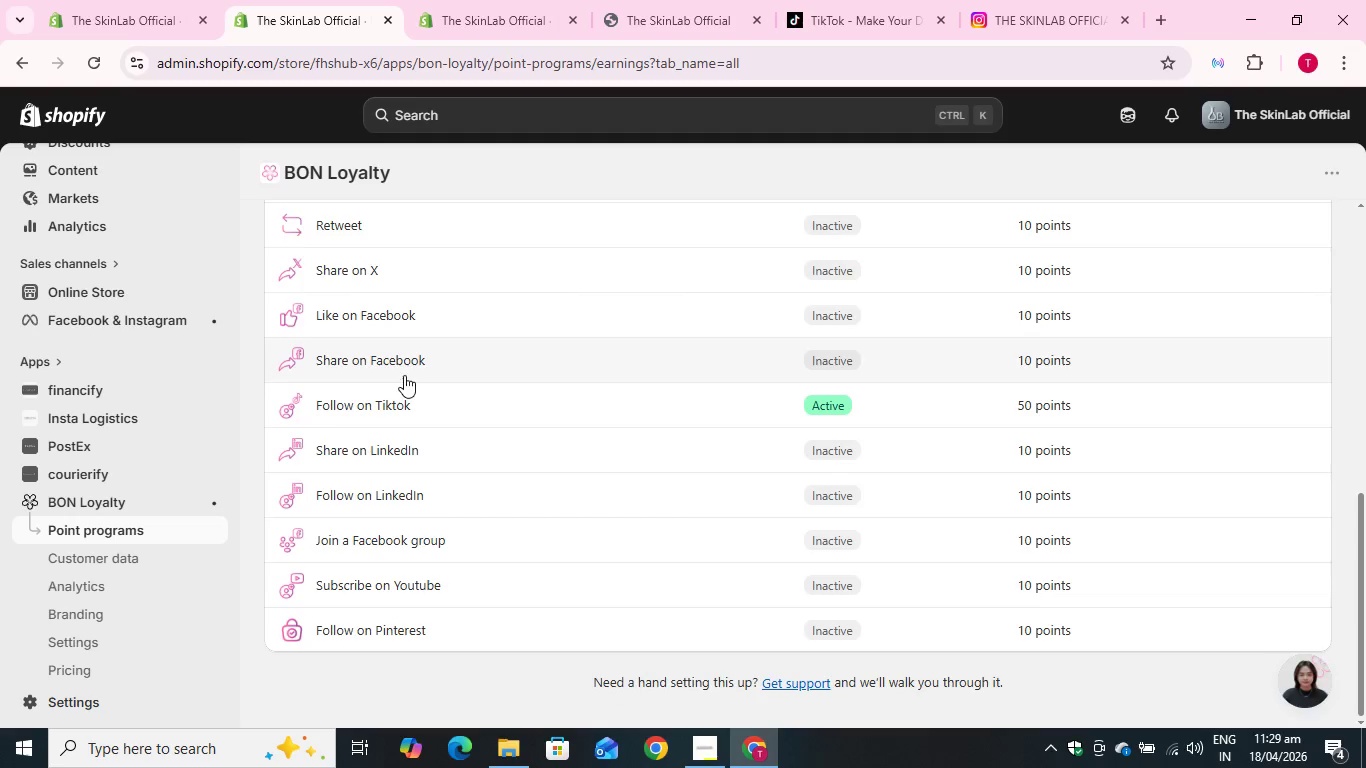 
wait(9.78)
 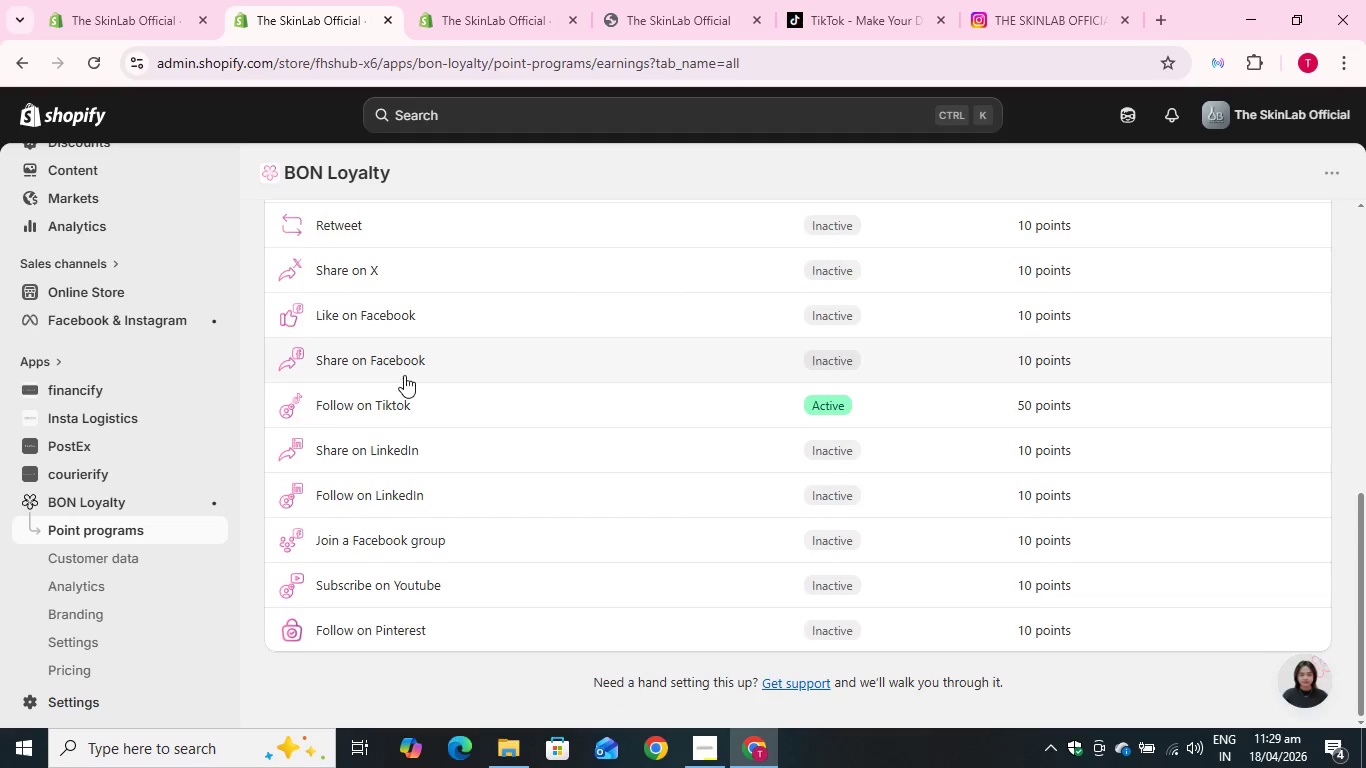 
left_click([409, 579])
 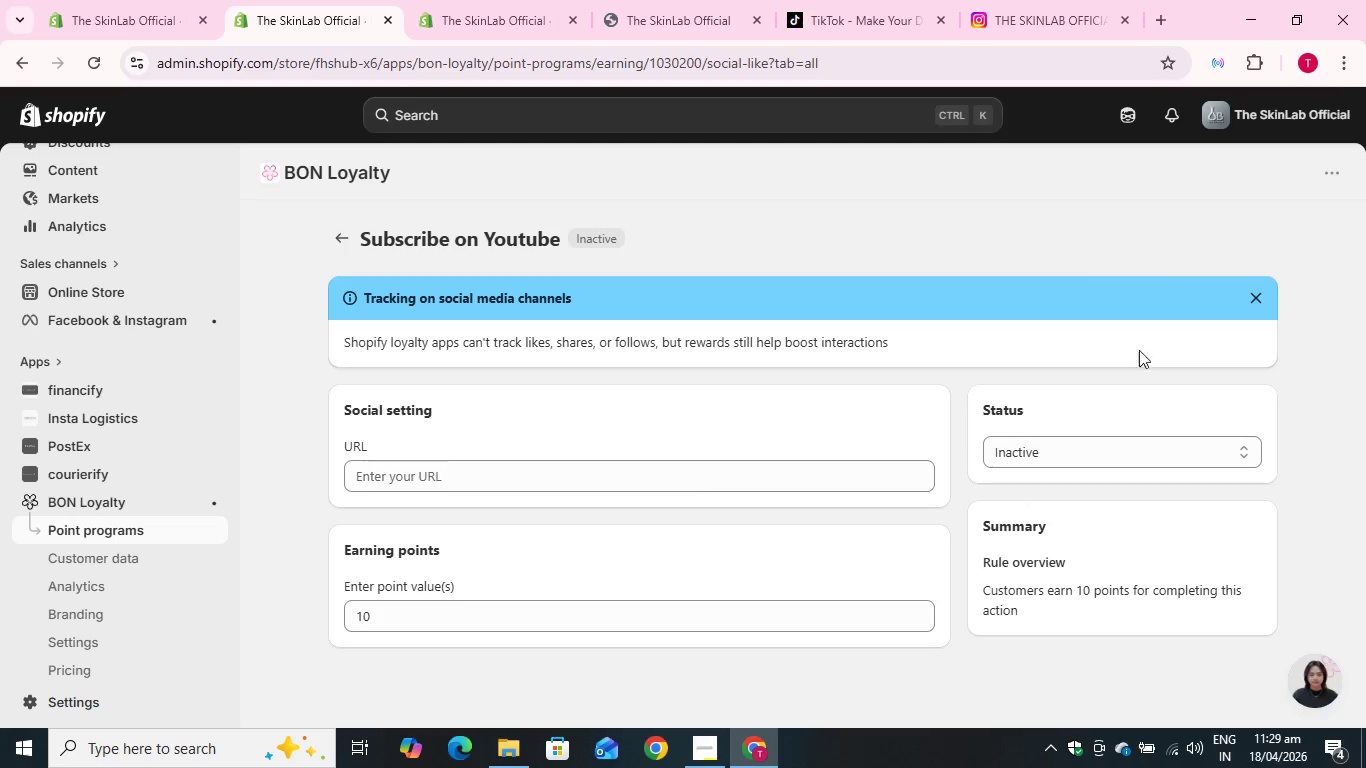 
left_click([1062, 443])
 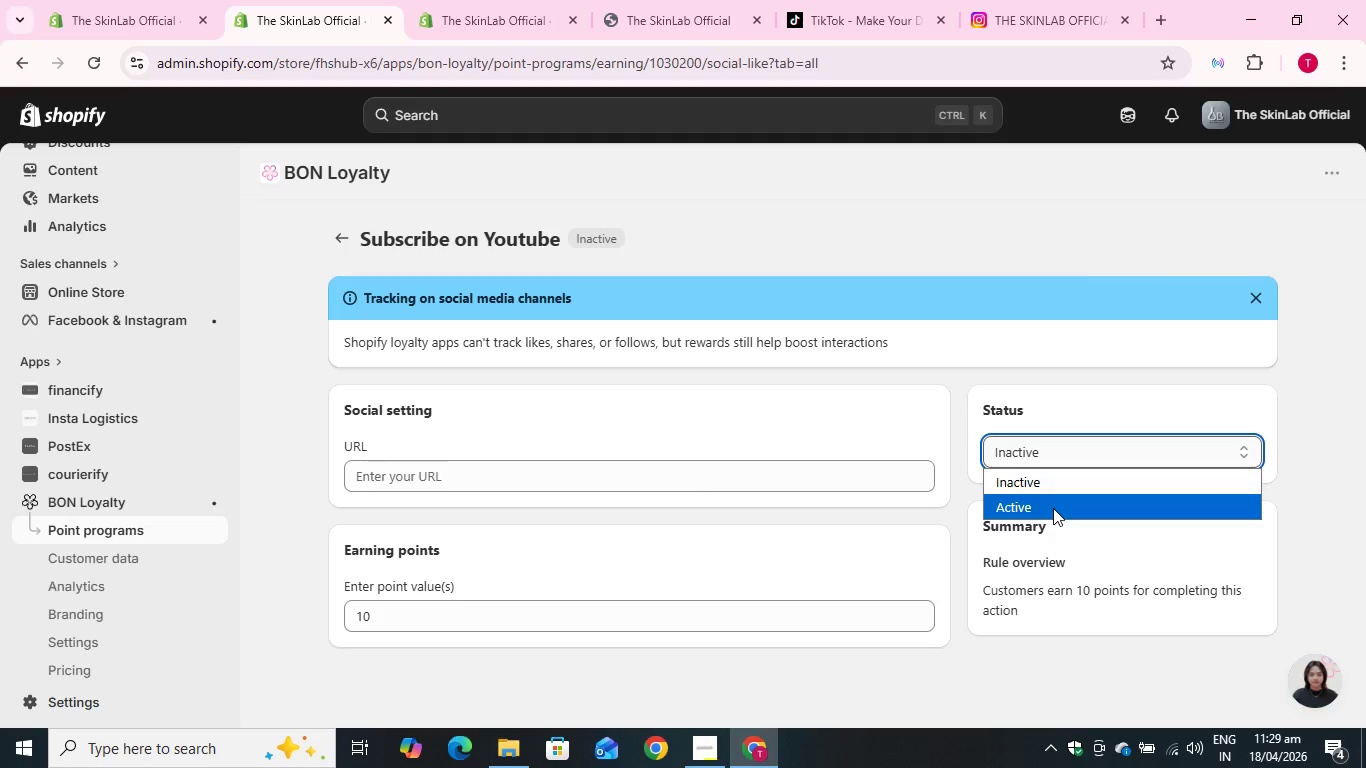 
left_click([1053, 508])
 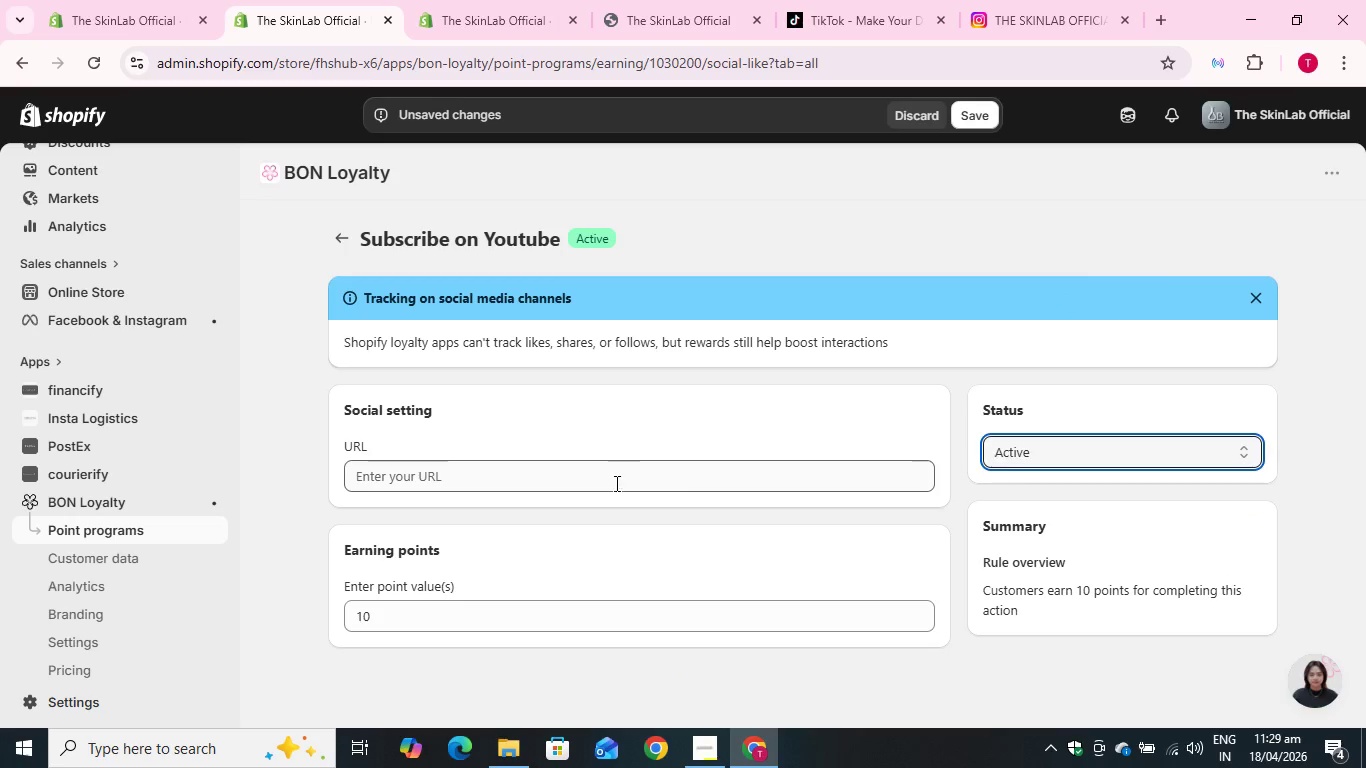 
left_click([614, 483])
 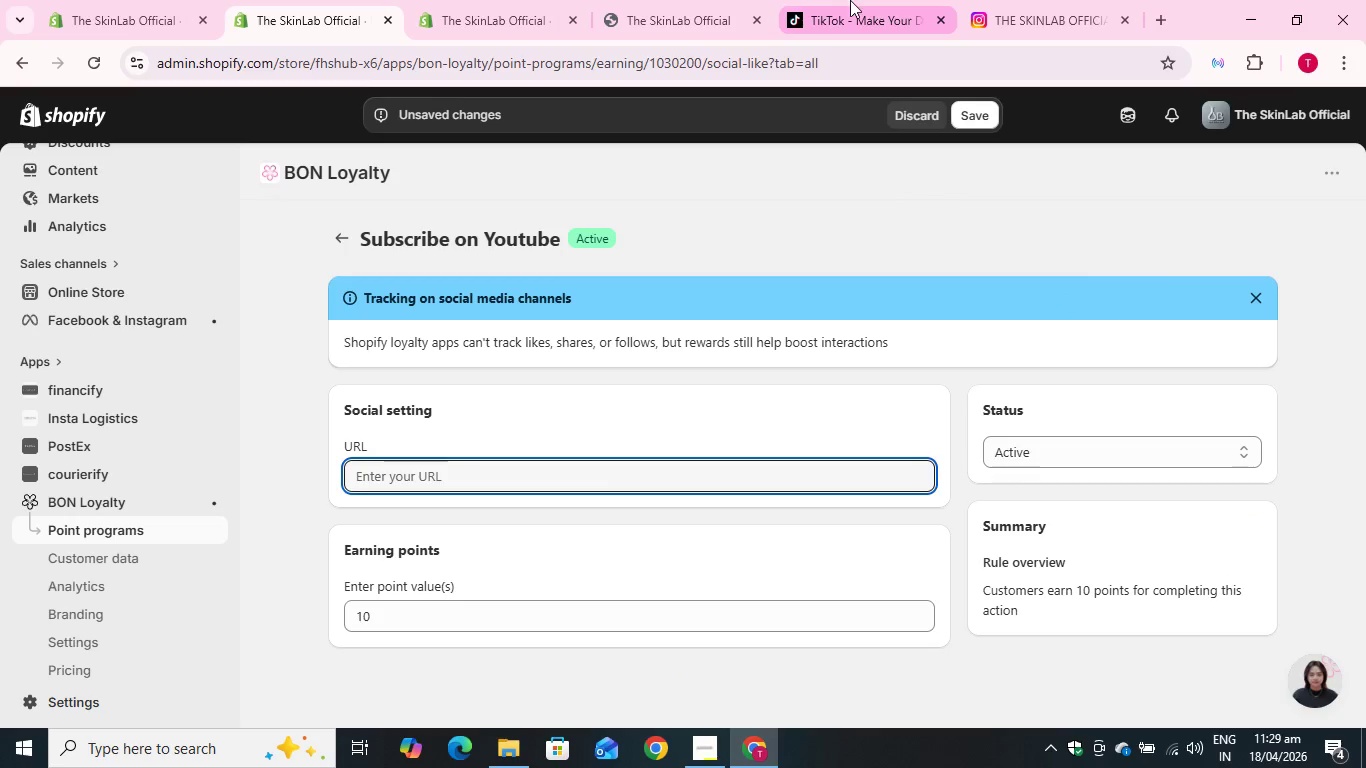 
left_click([847, 0])
 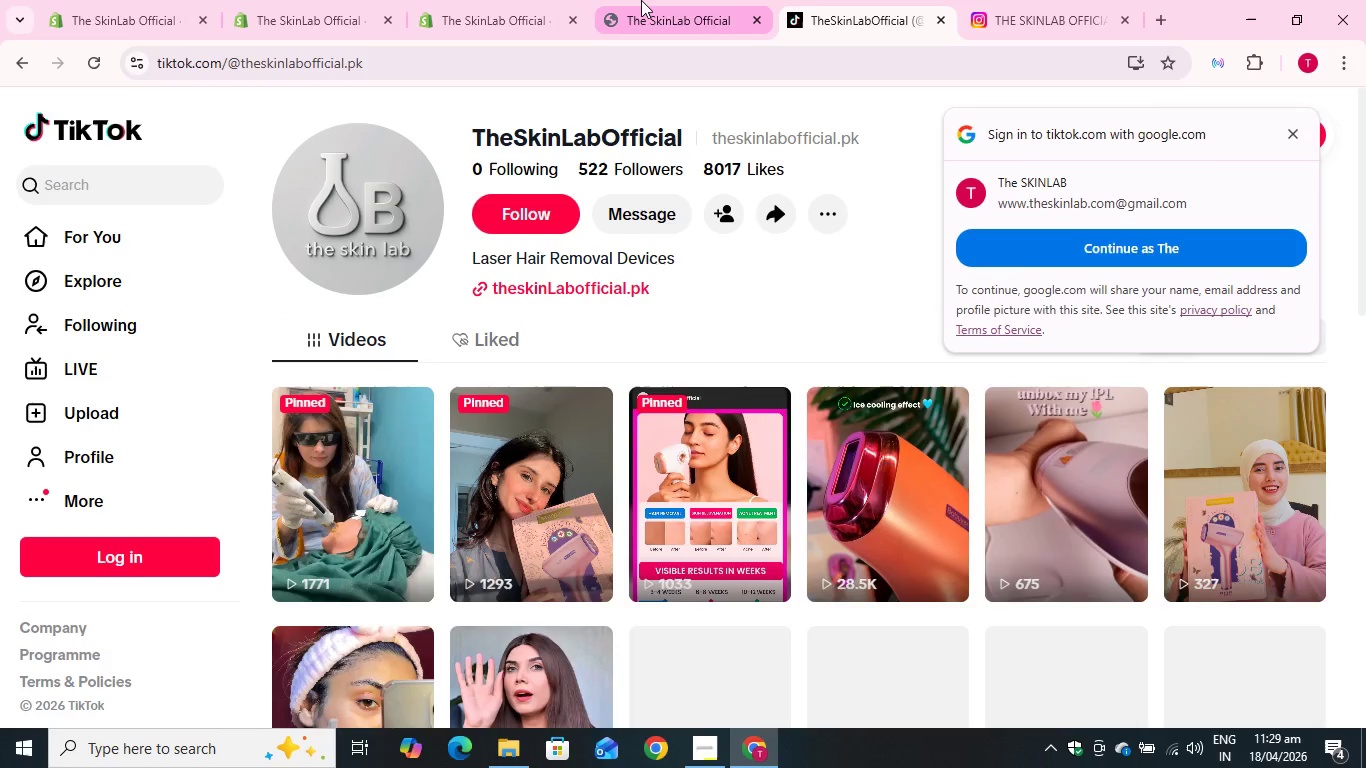 
left_click([640, 0])
 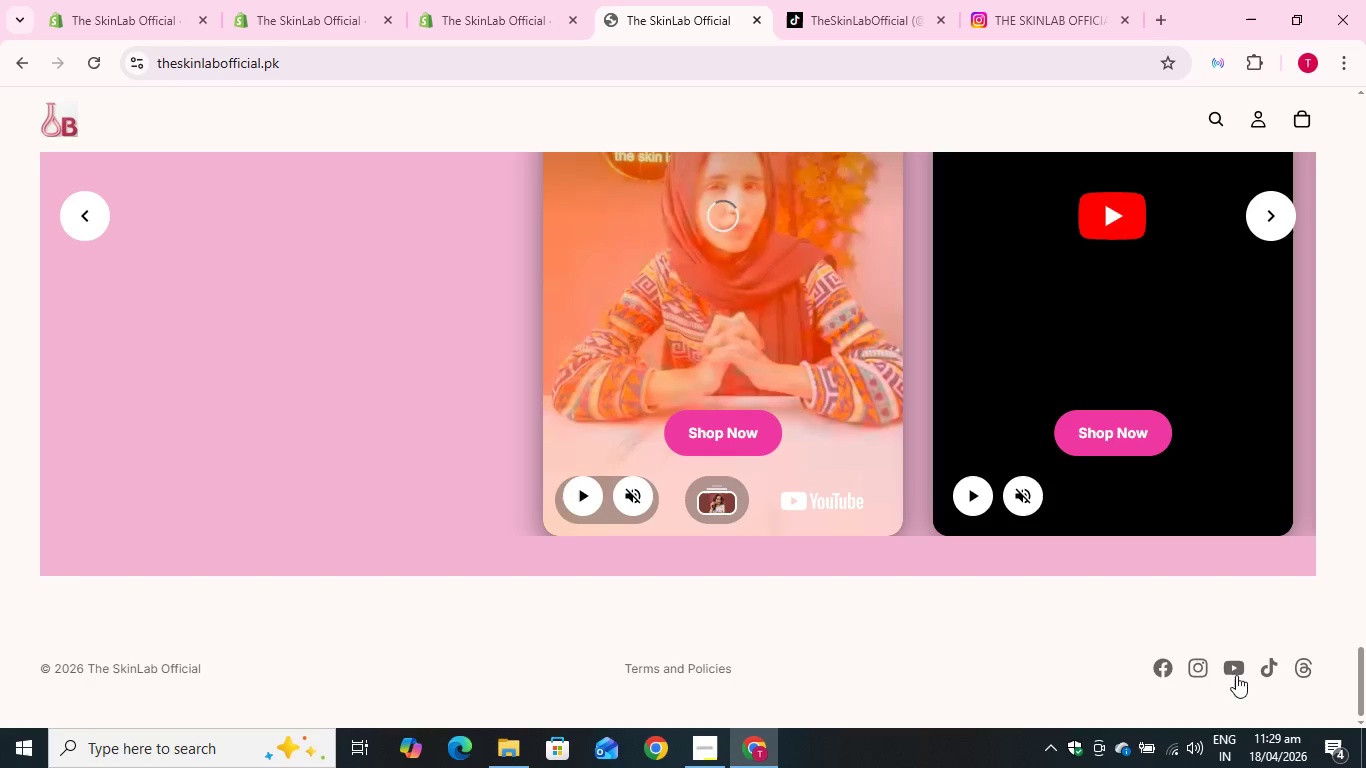 
left_click([1233, 669])
 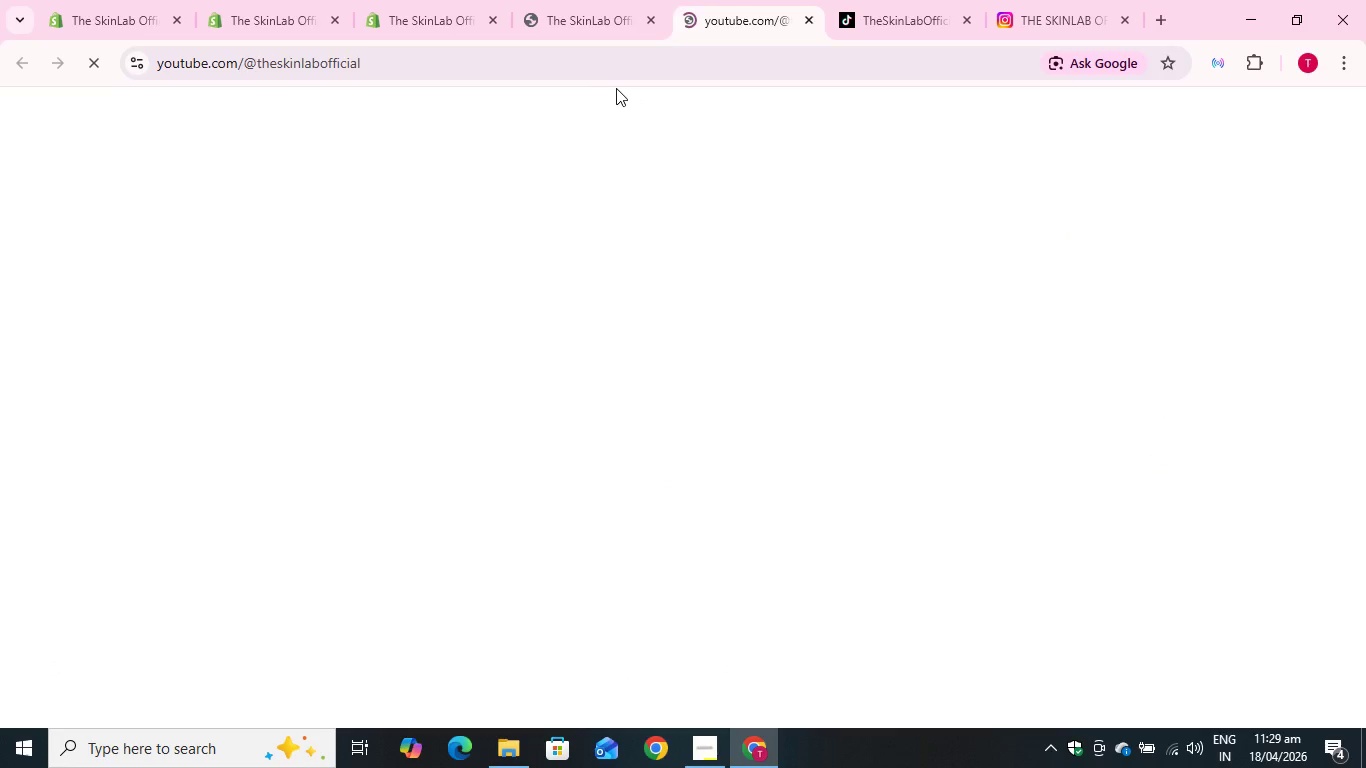 
left_click([565, 60])
 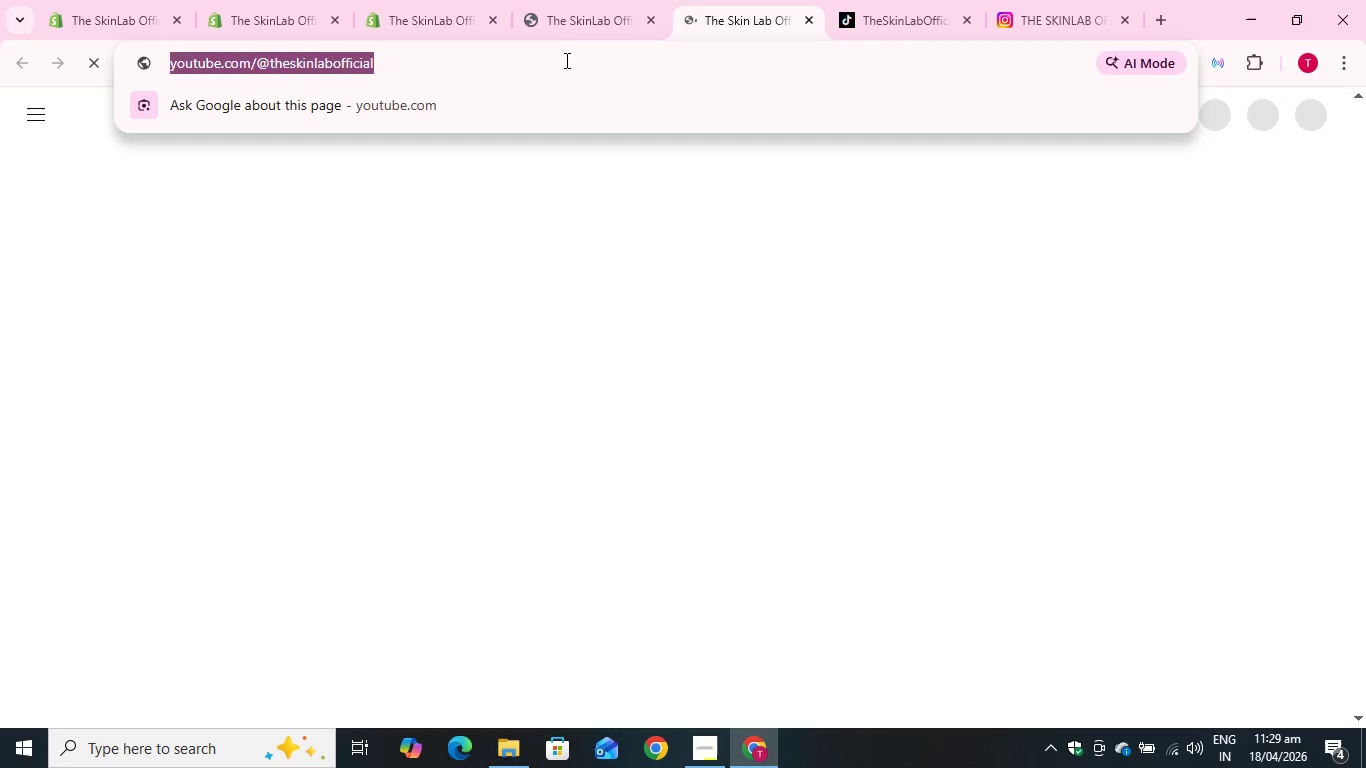 
key(Control+C)
 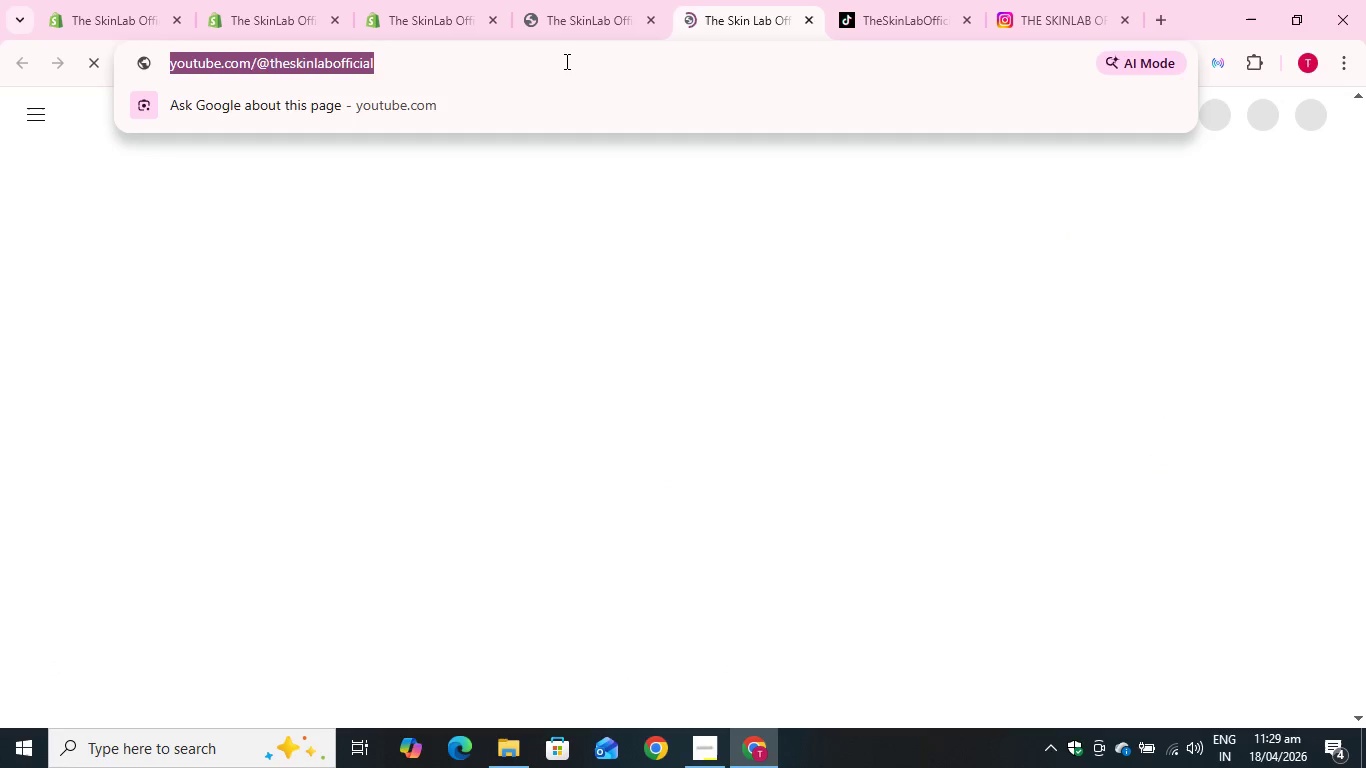 
key(Control+C)
 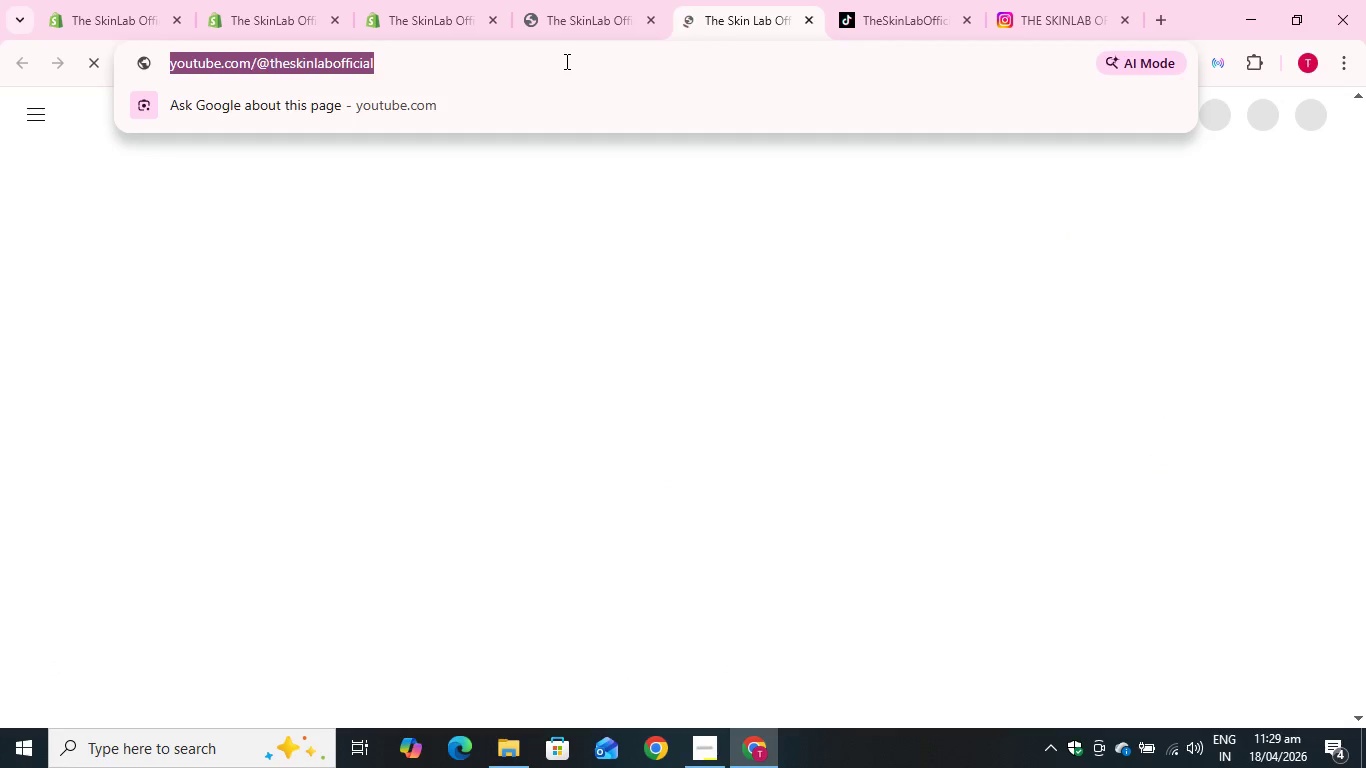 
key(Control+C)
 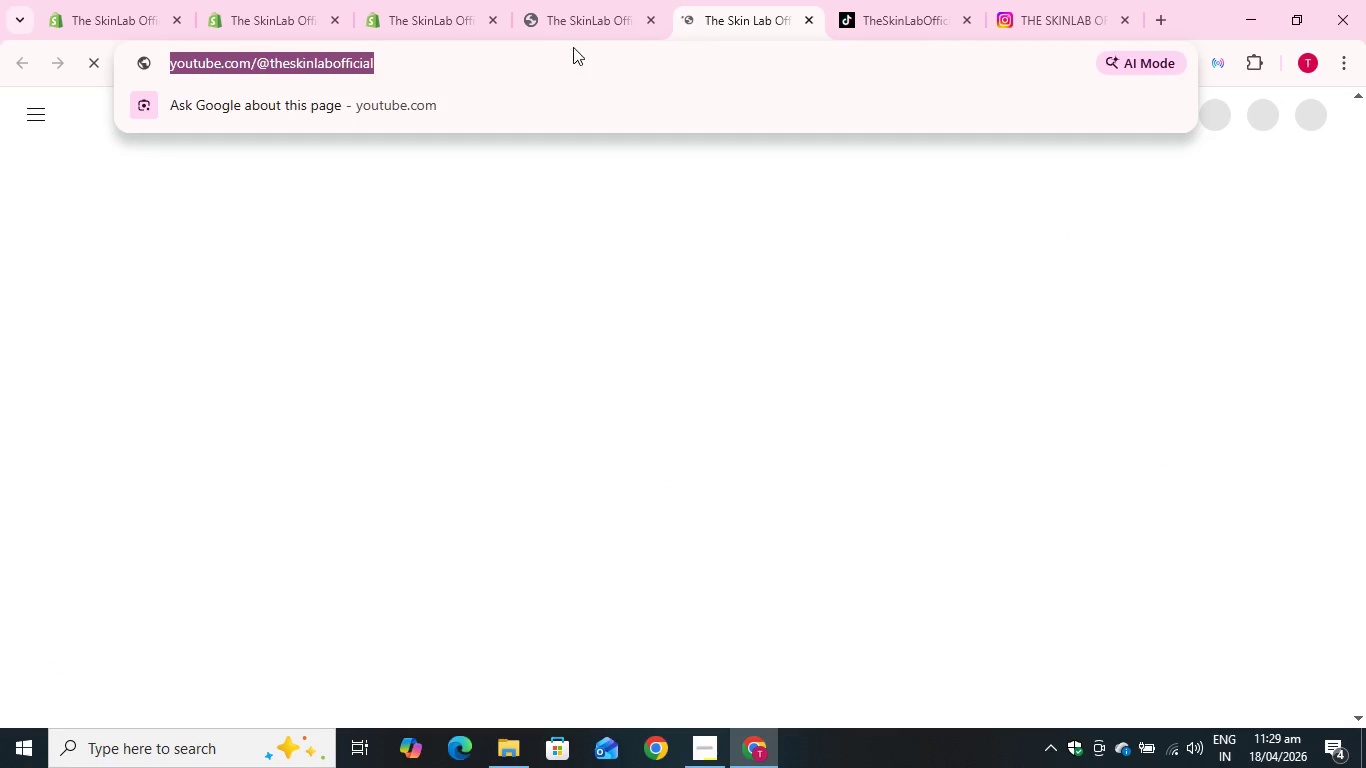 
key(Control+C)
 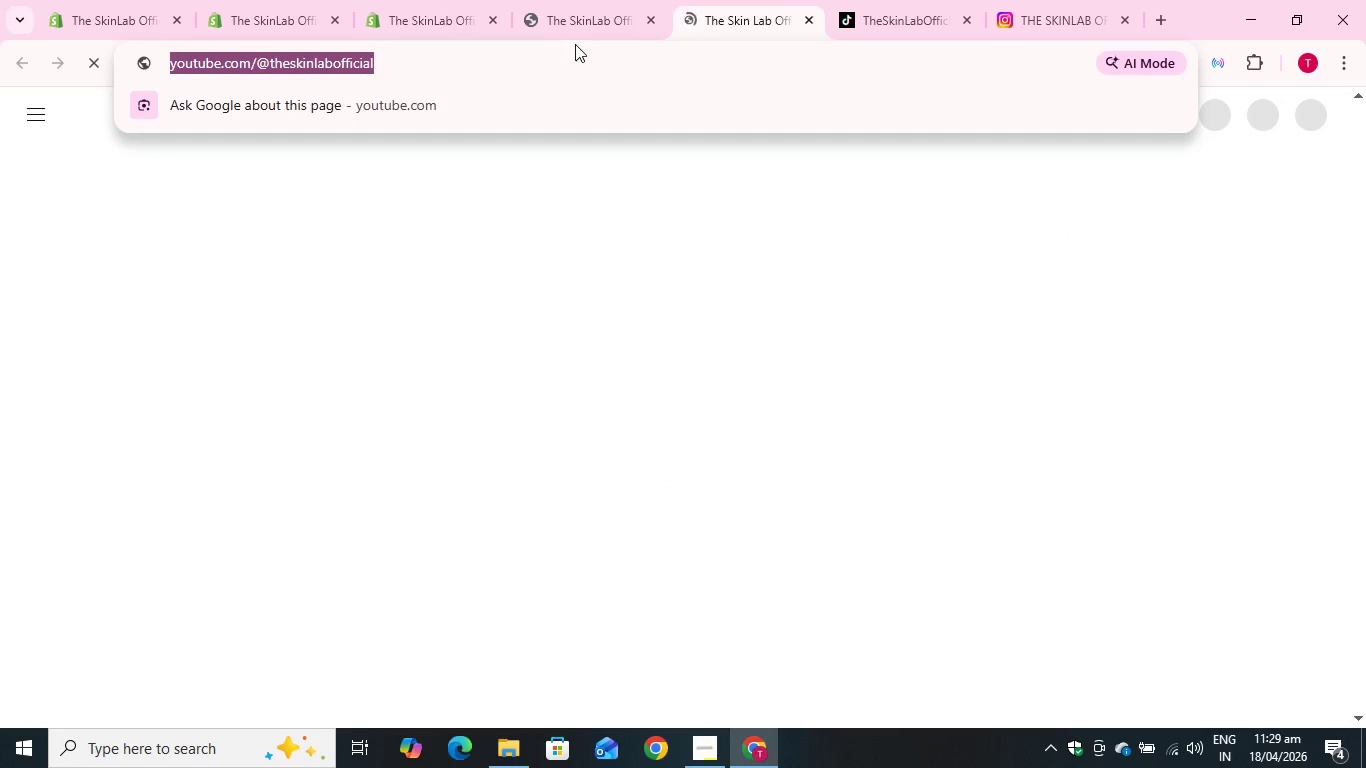 
key(Control+C)
 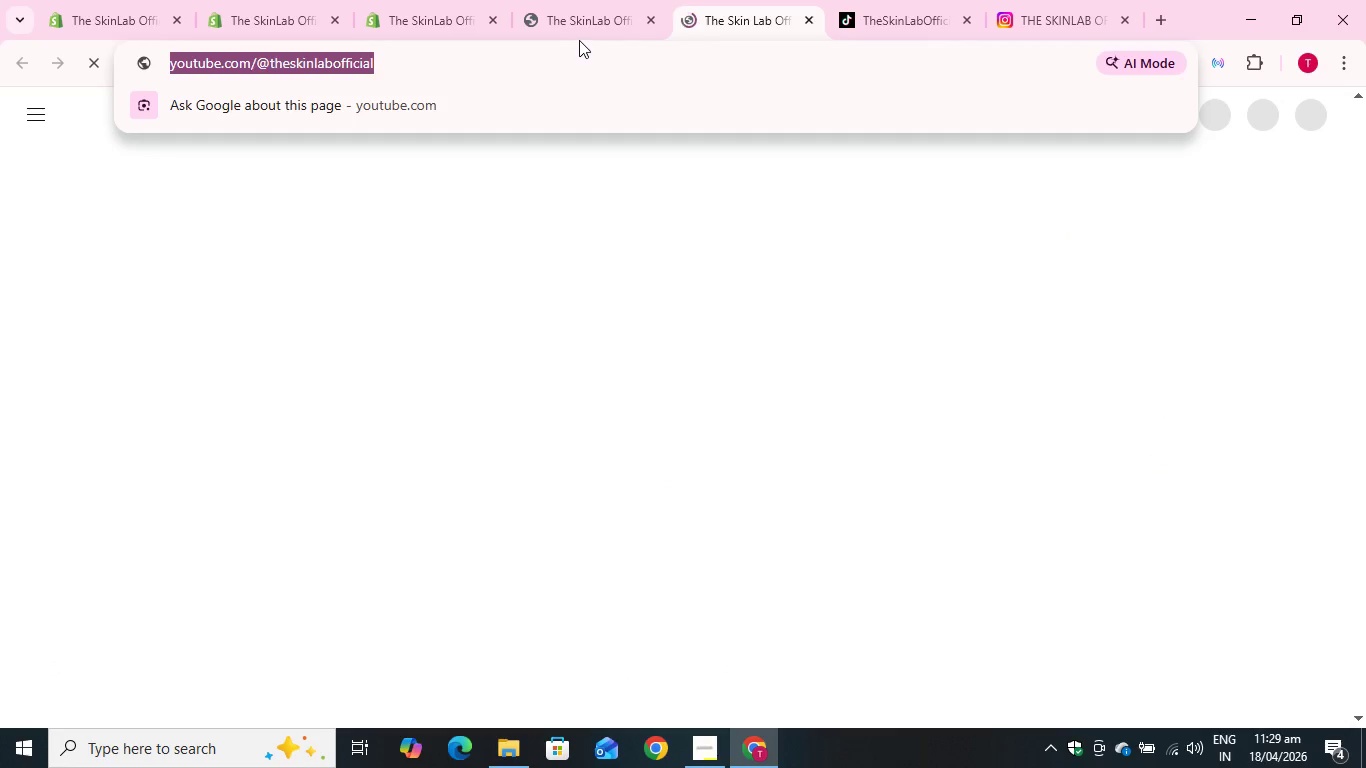 
key(Control+C)
 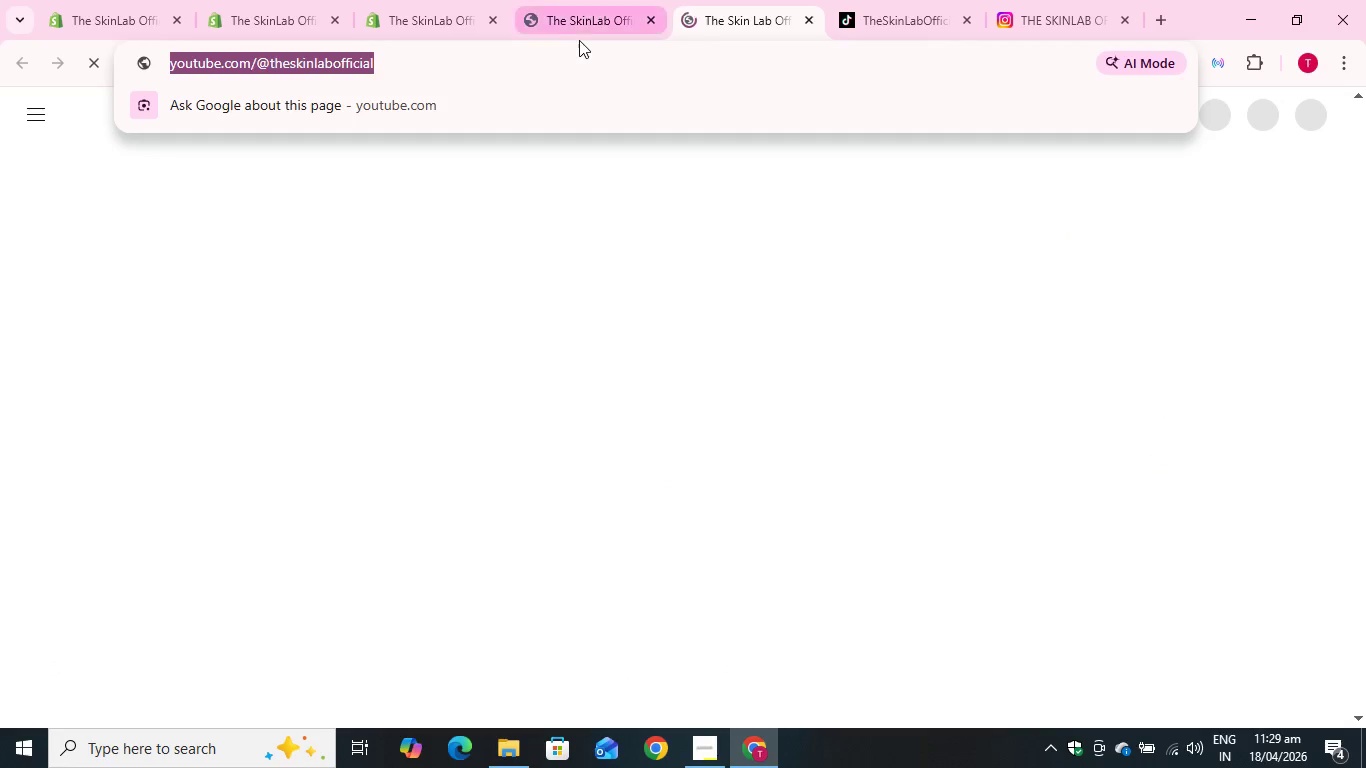 
key(Control+C)
 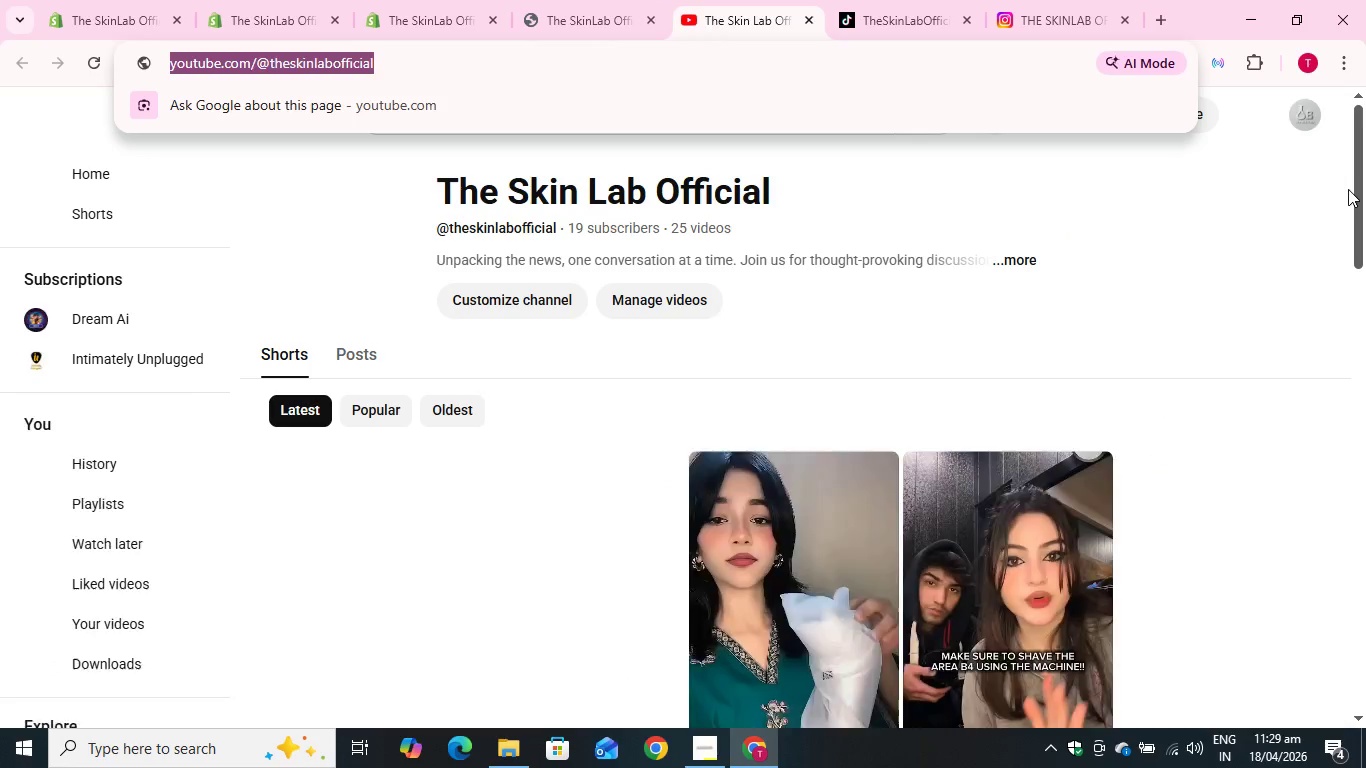 
wait(6.62)
 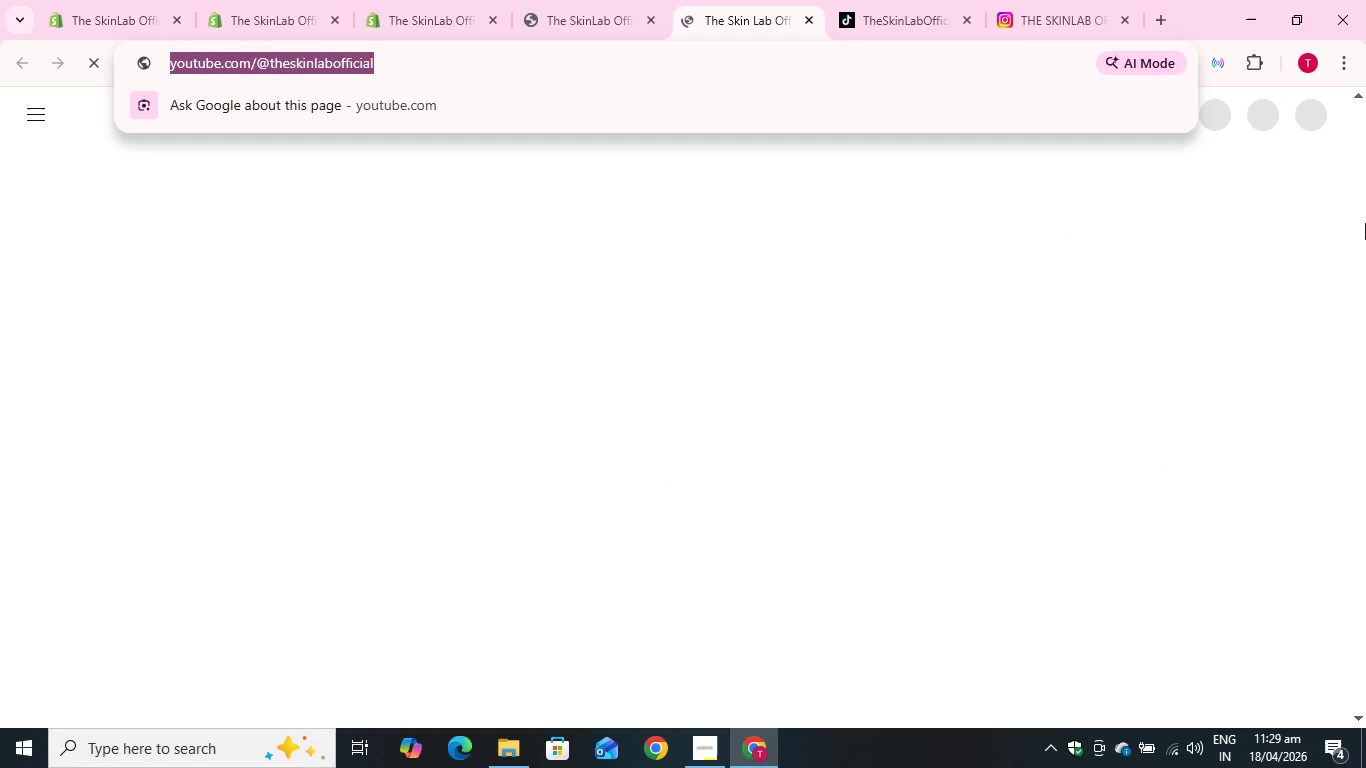 
left_click([588, 0])
 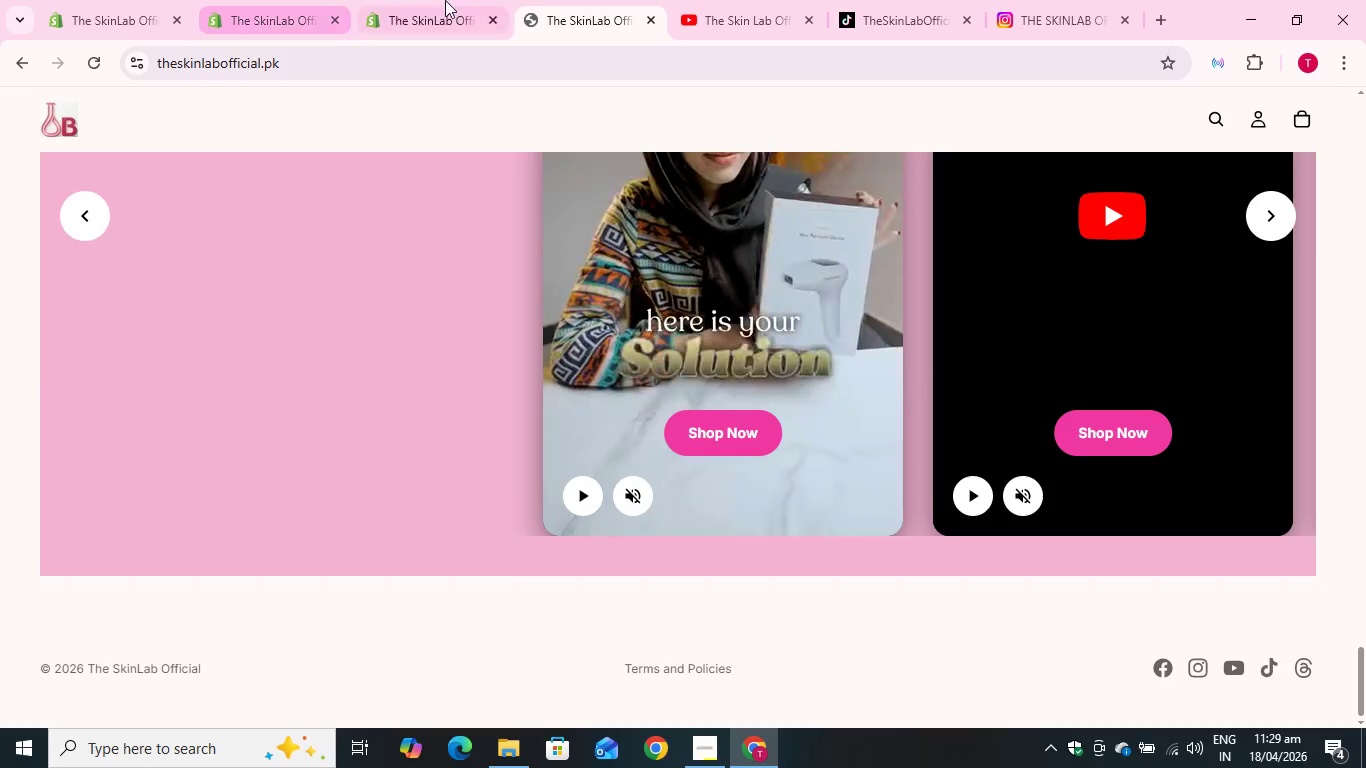 
left_click([452, 0])
 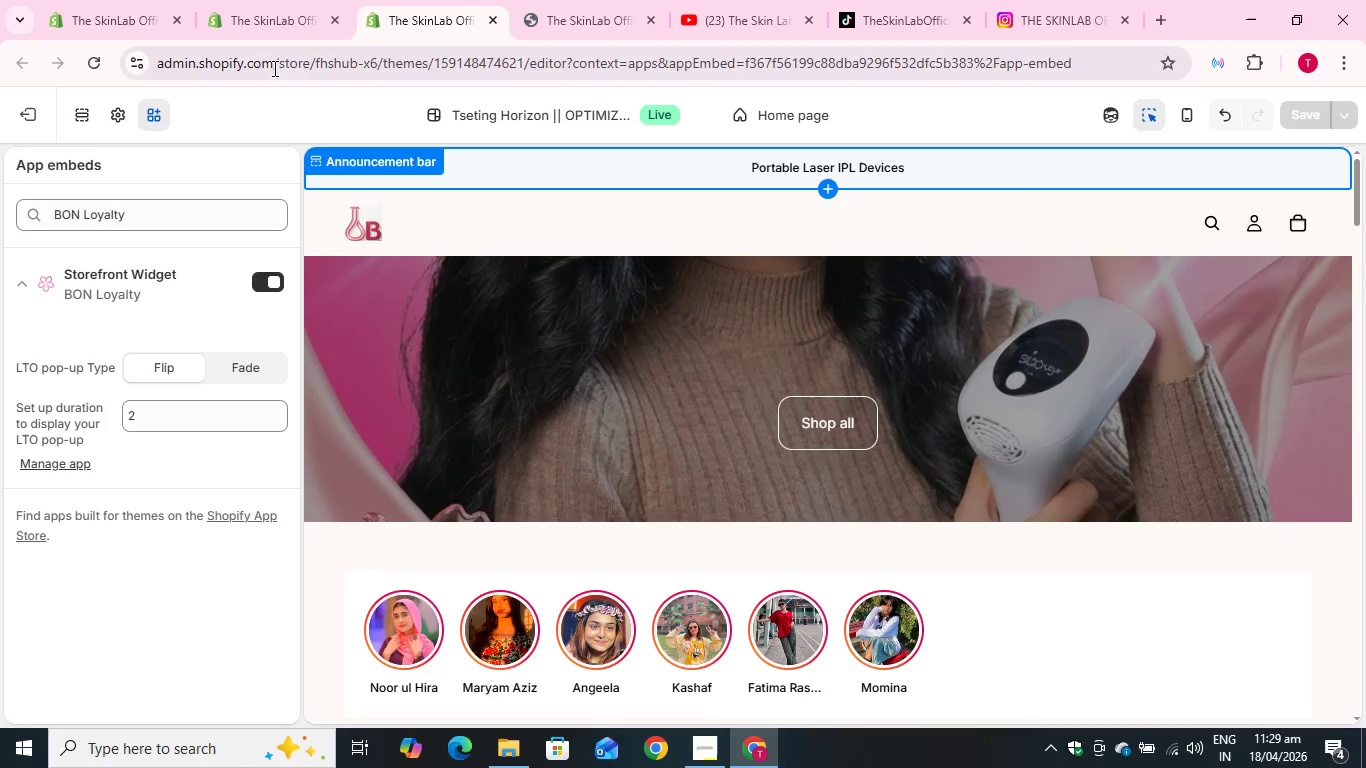 
left_click([273, 19])
 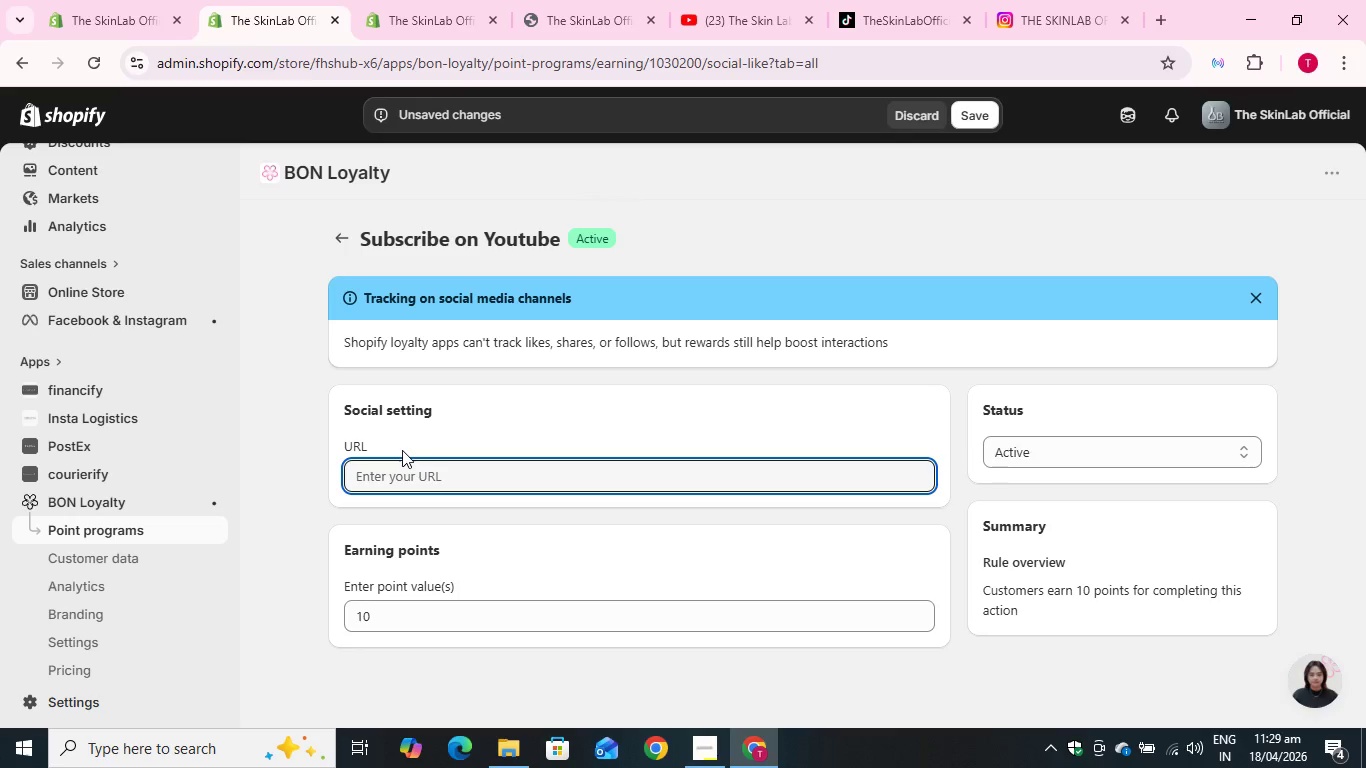 
key(Control+V)
 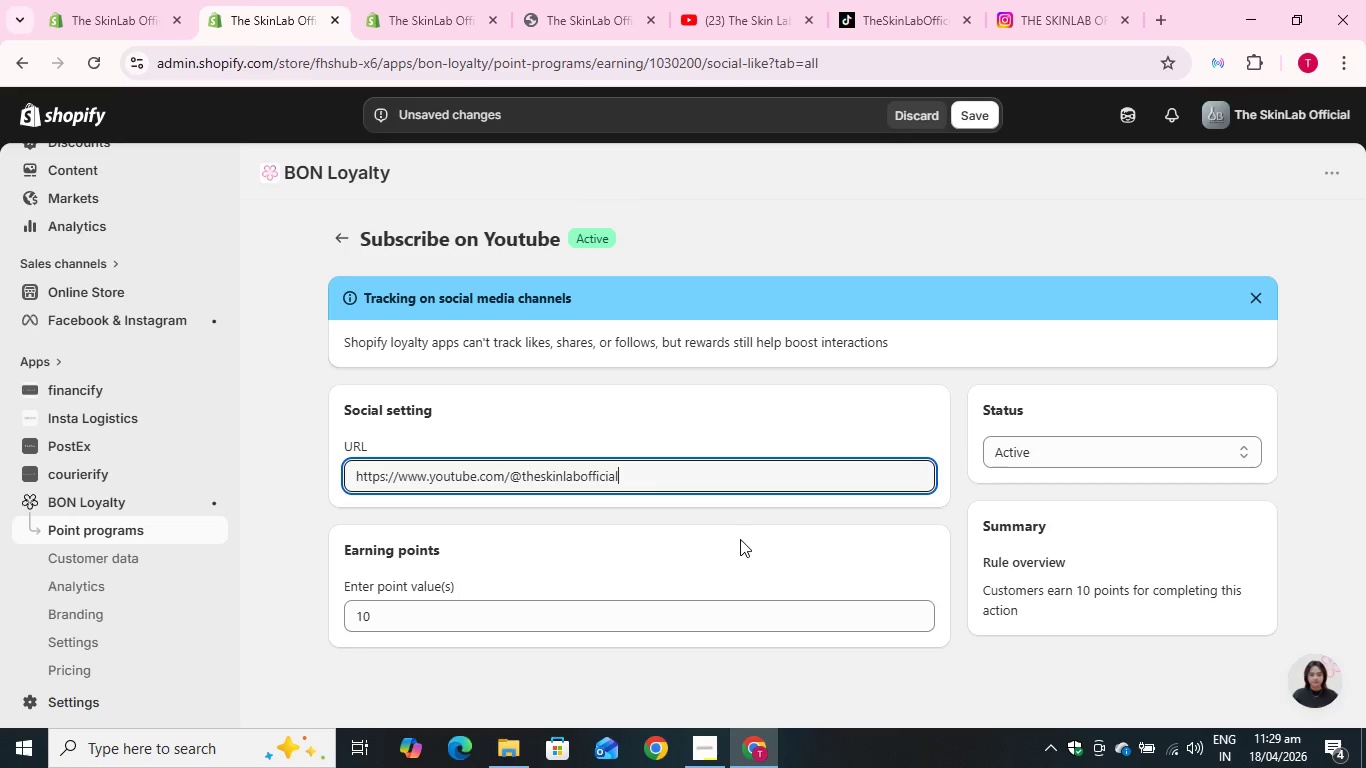 
left_click_drag(start_coordinate=[429, 614], to_coordinate=[306, 616])
 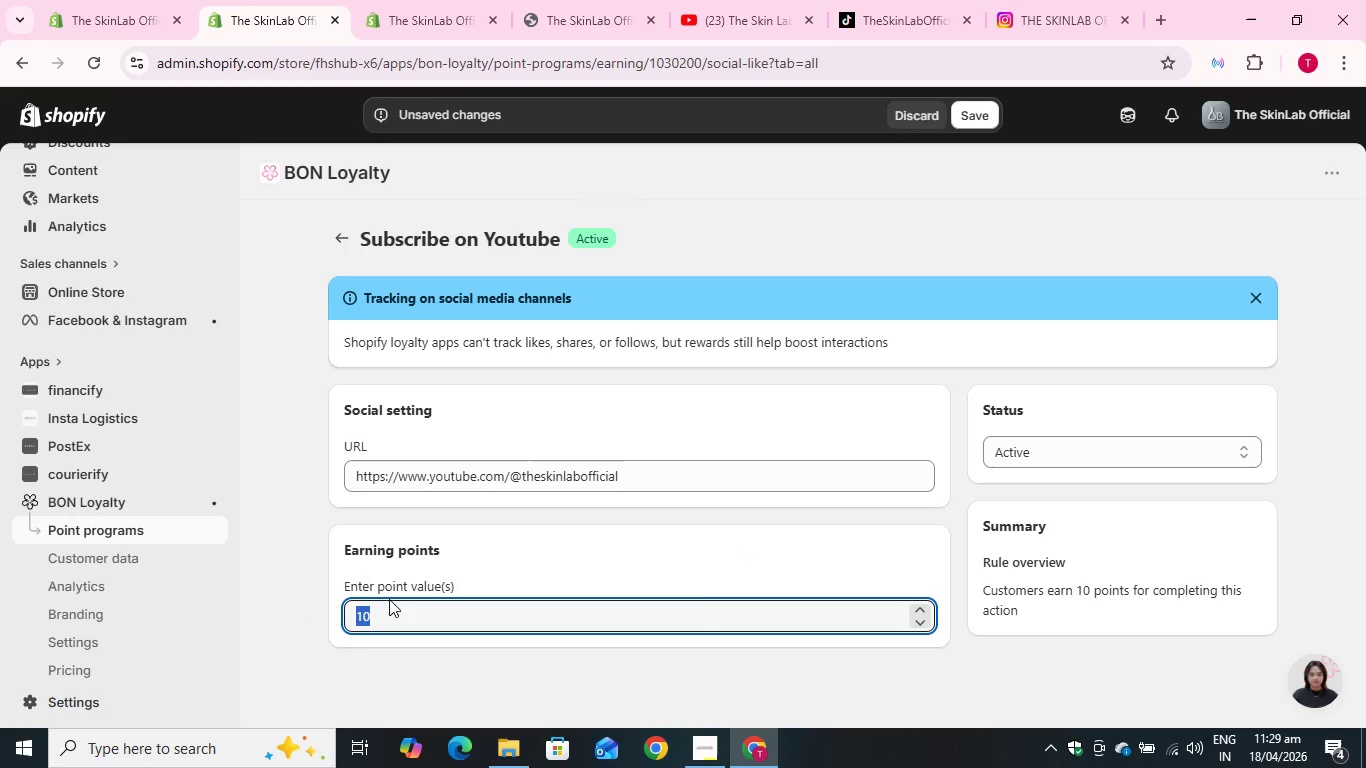 
wait(5.03)
 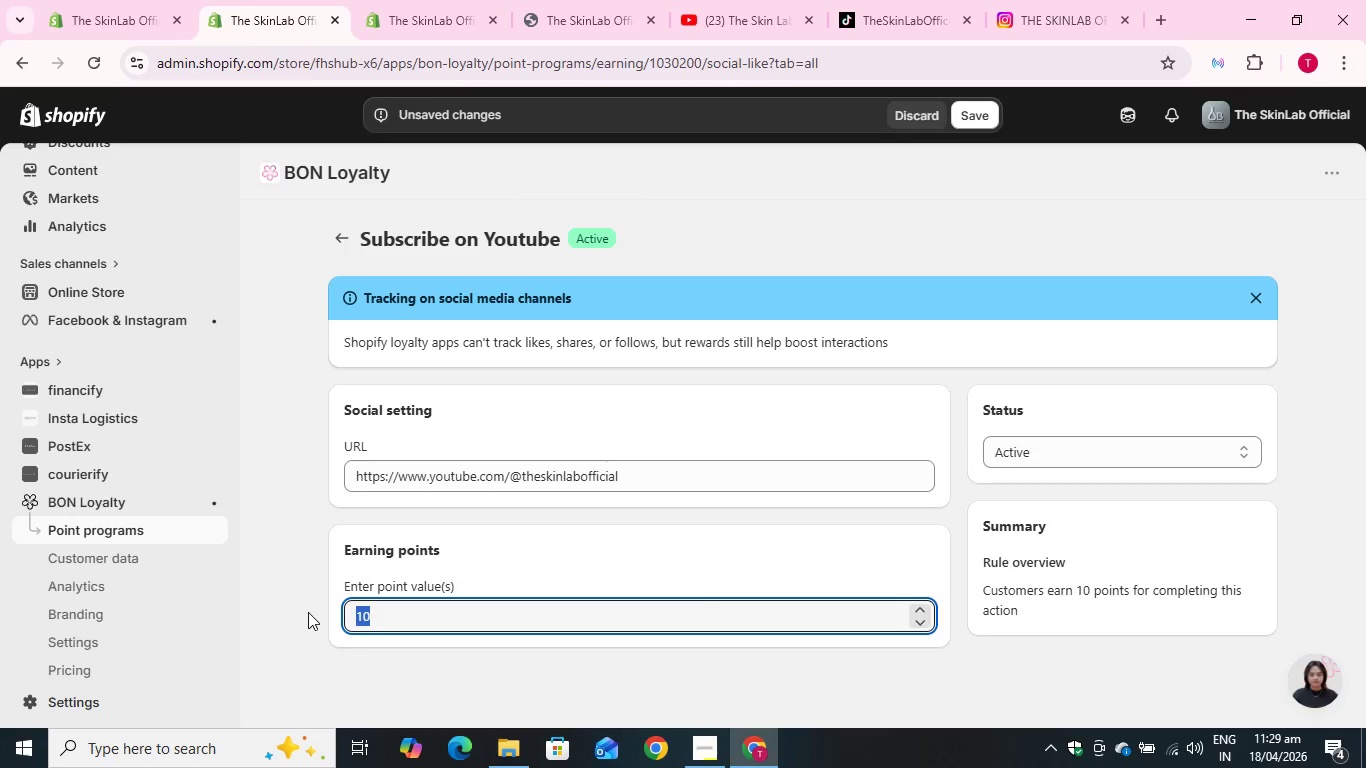 
key(5)
 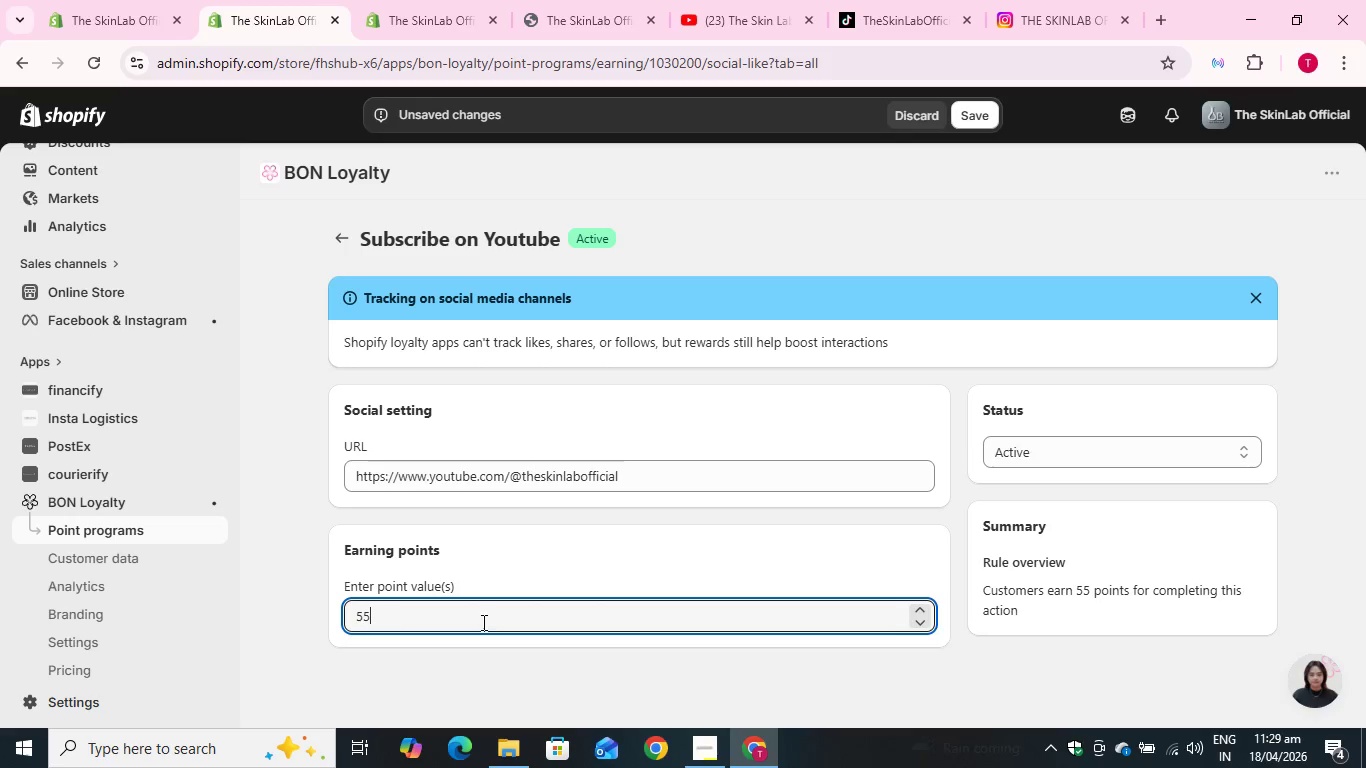 
key(5)
 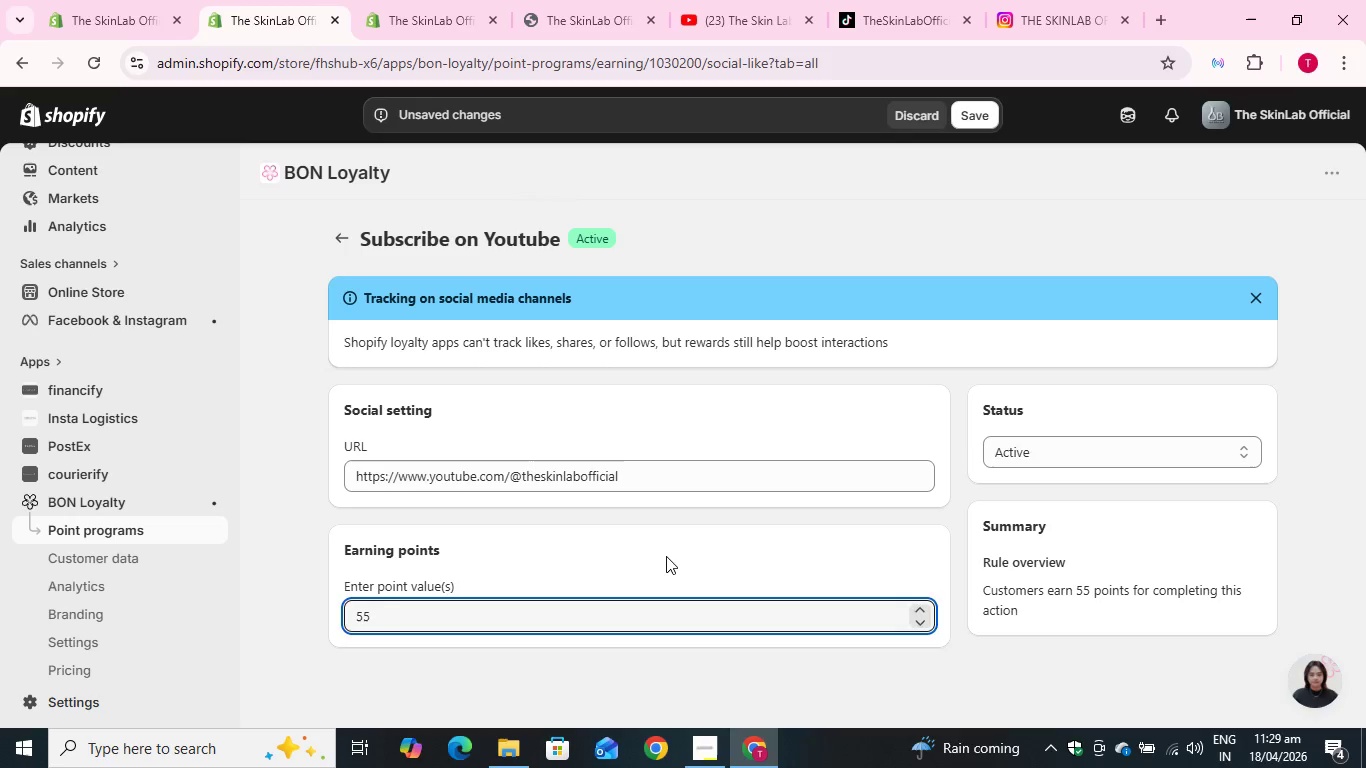 
left_click([666, 556])
 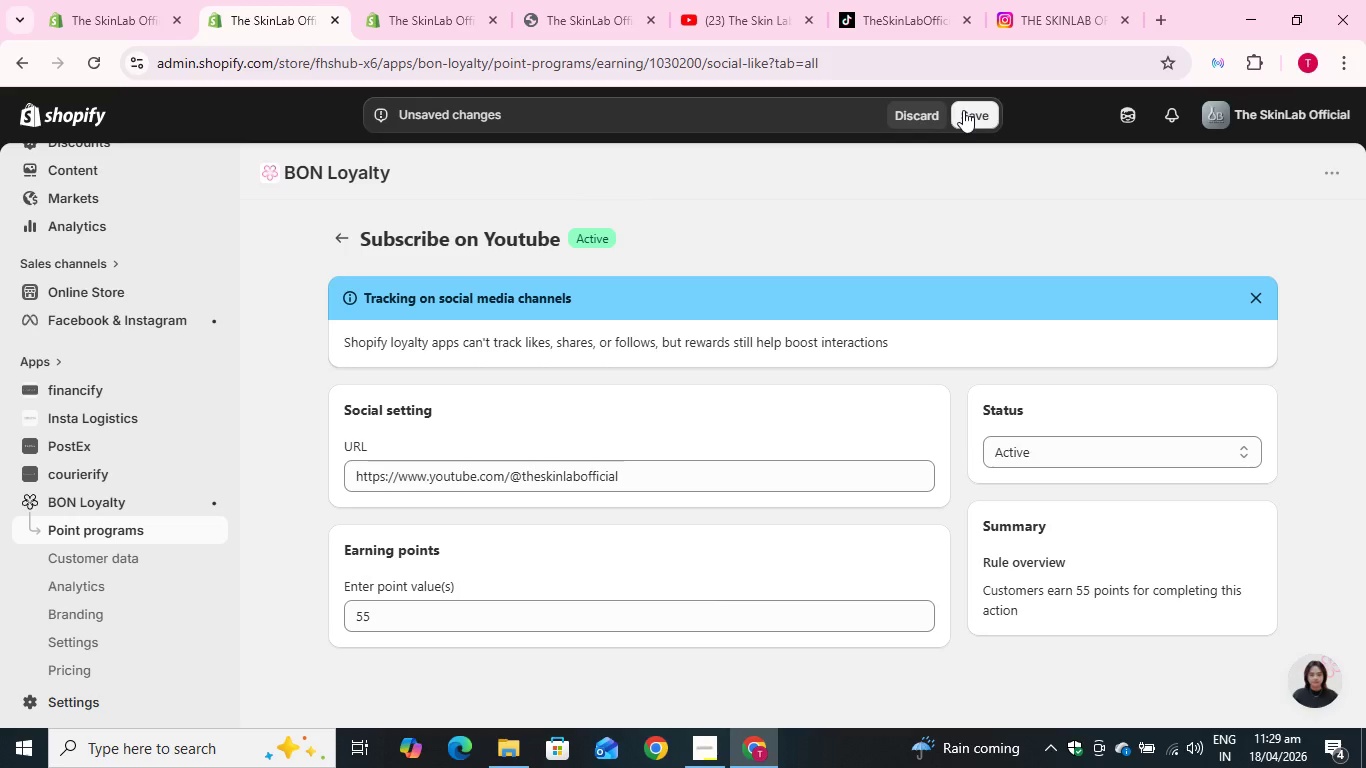 
left_click([963, 110])
 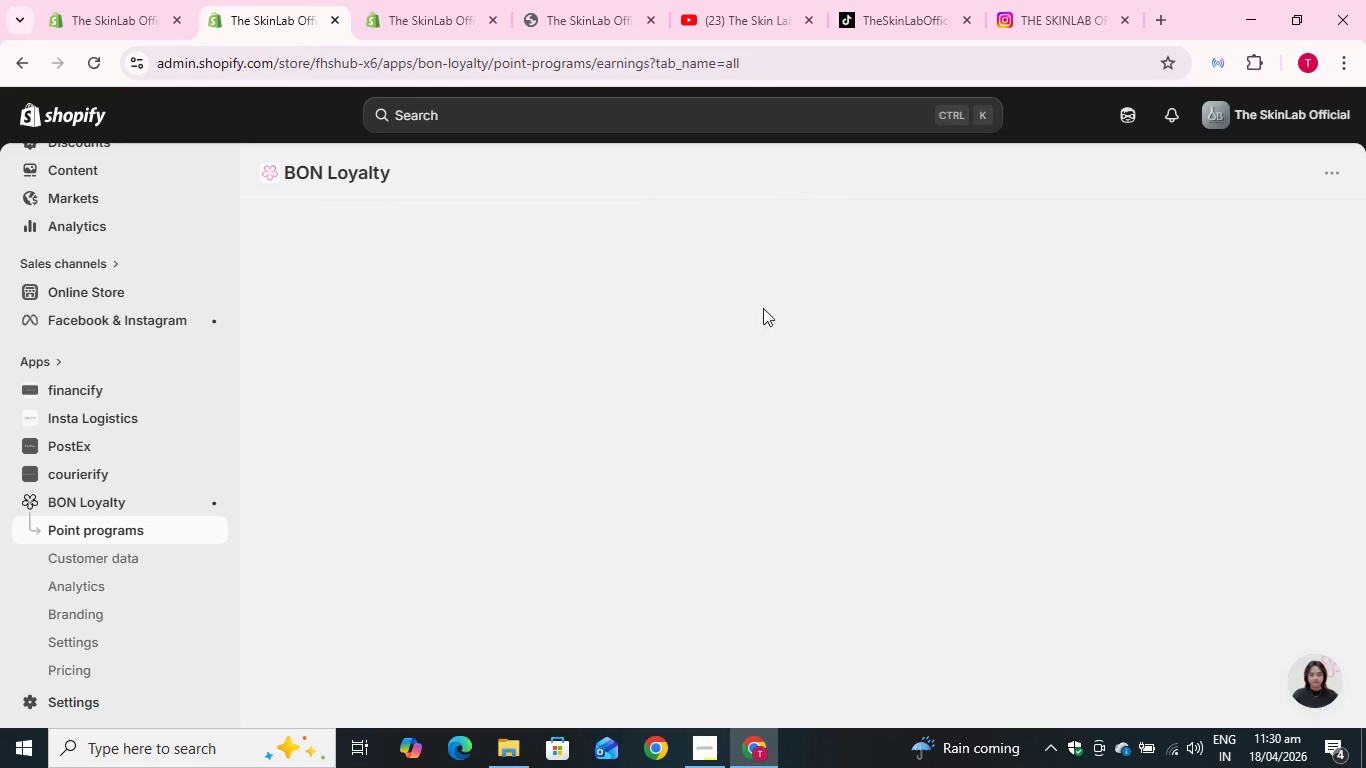 
wait(6.8)
 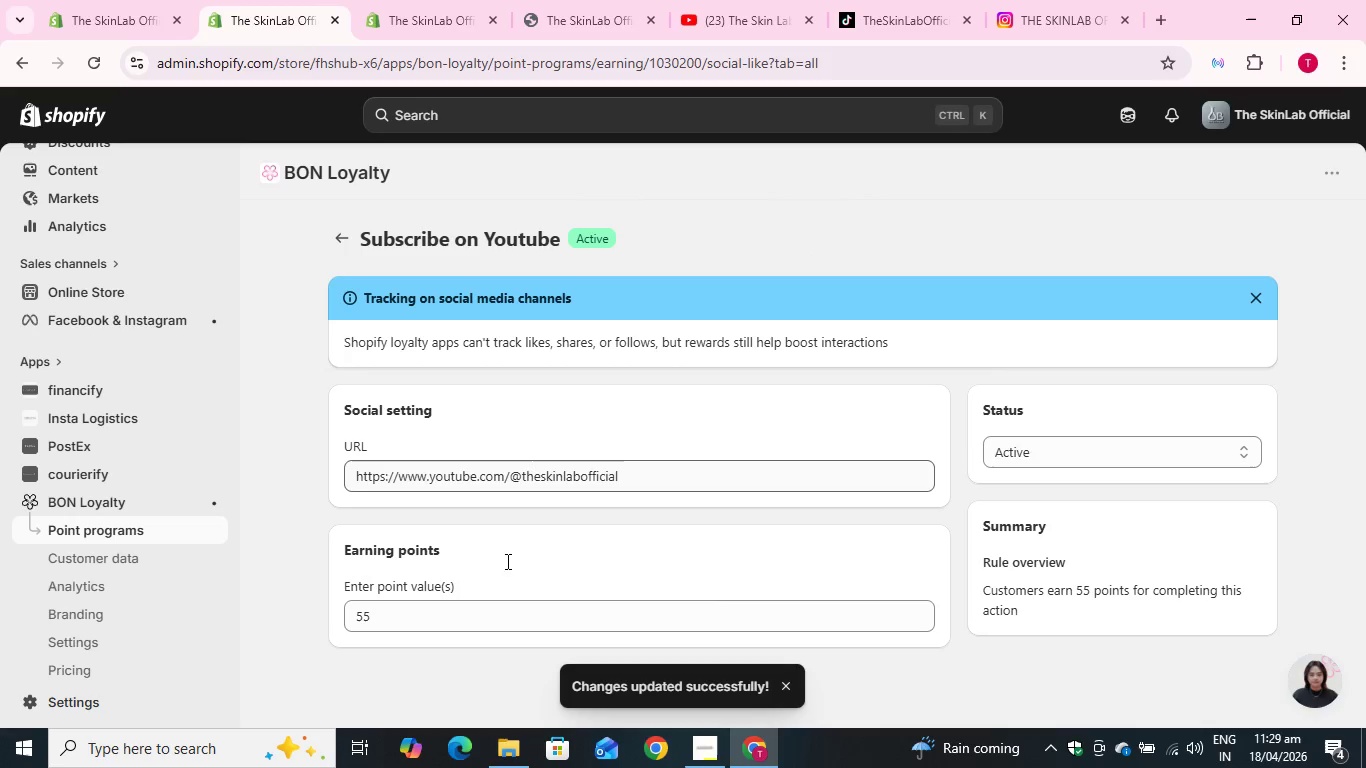 
scroll: coordinate [598, 561], scroll_direction: down, amount: 2.0
 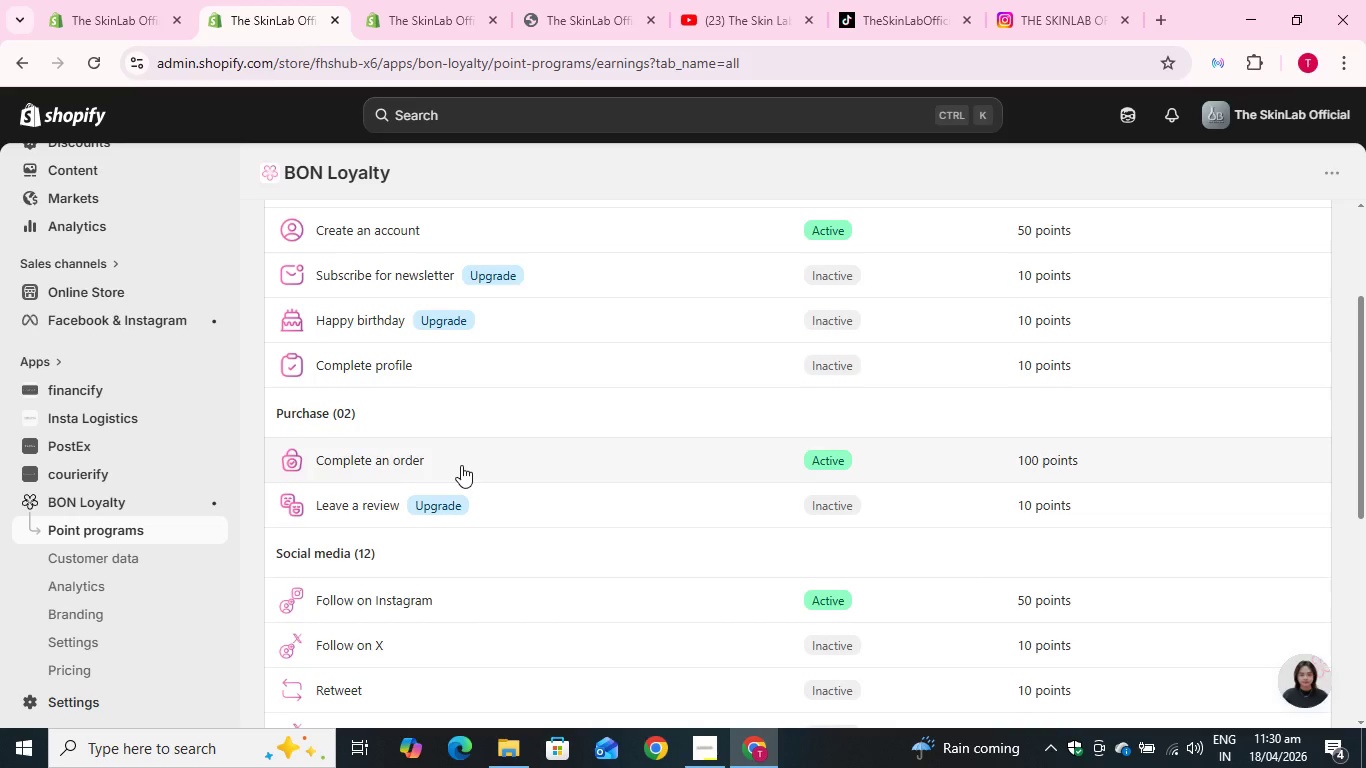 
wait(8.34)
 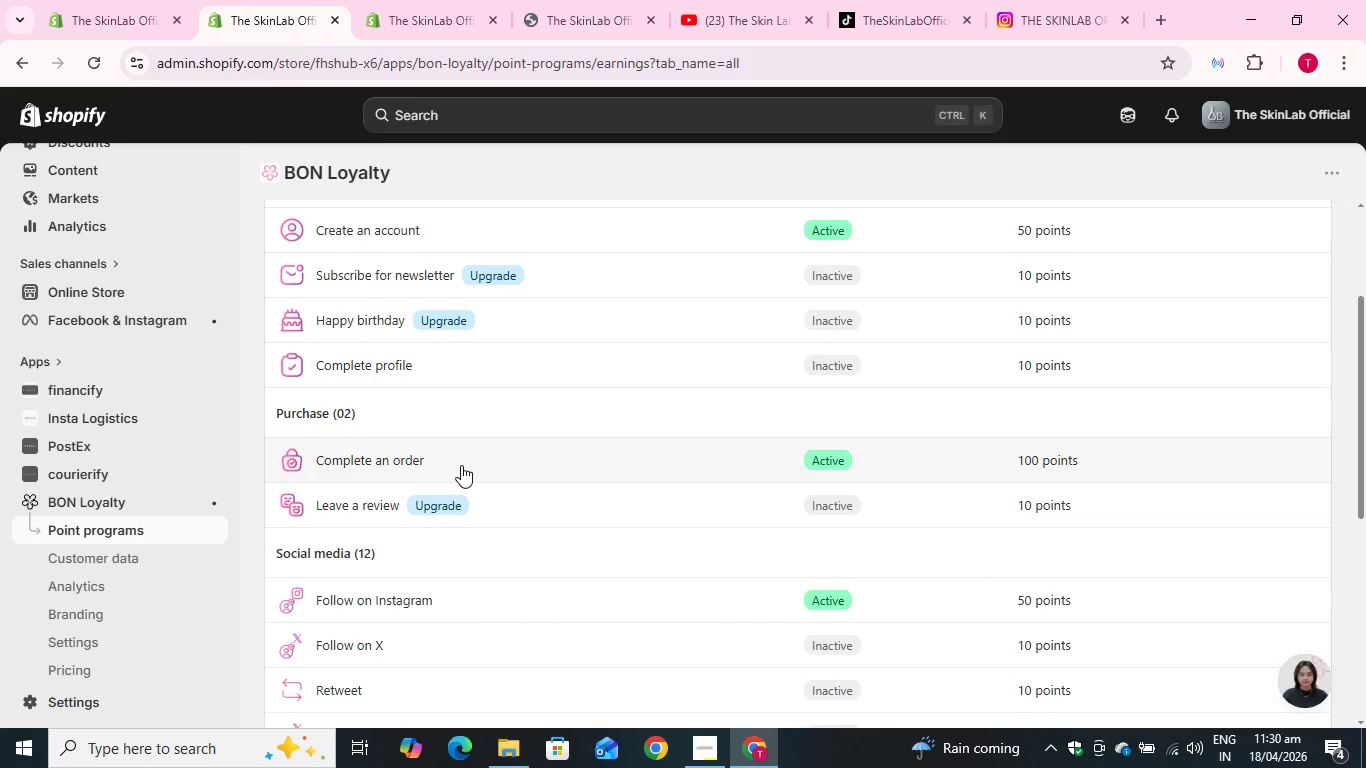 
scroll: coordinate [377, 656], scroll_direction: down, amount: 3.0
 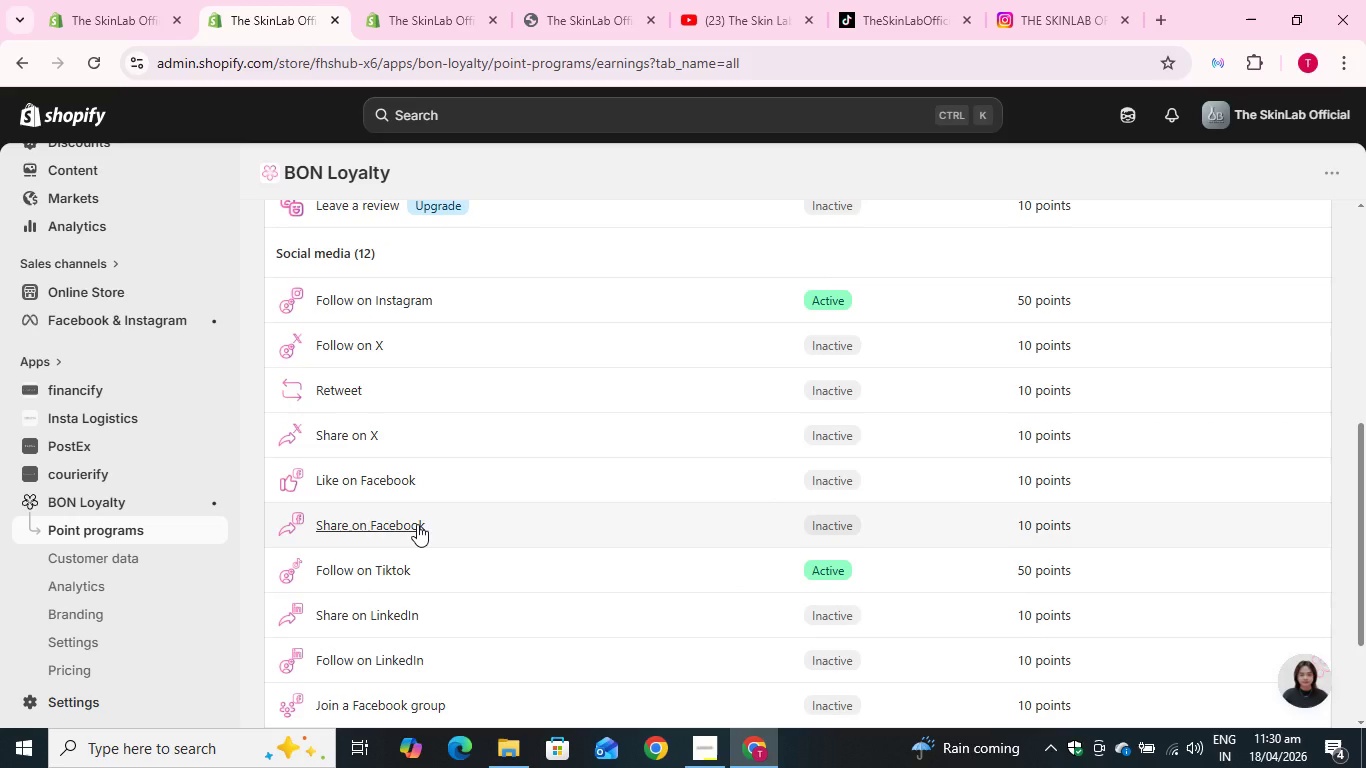 
wait(7.48)
 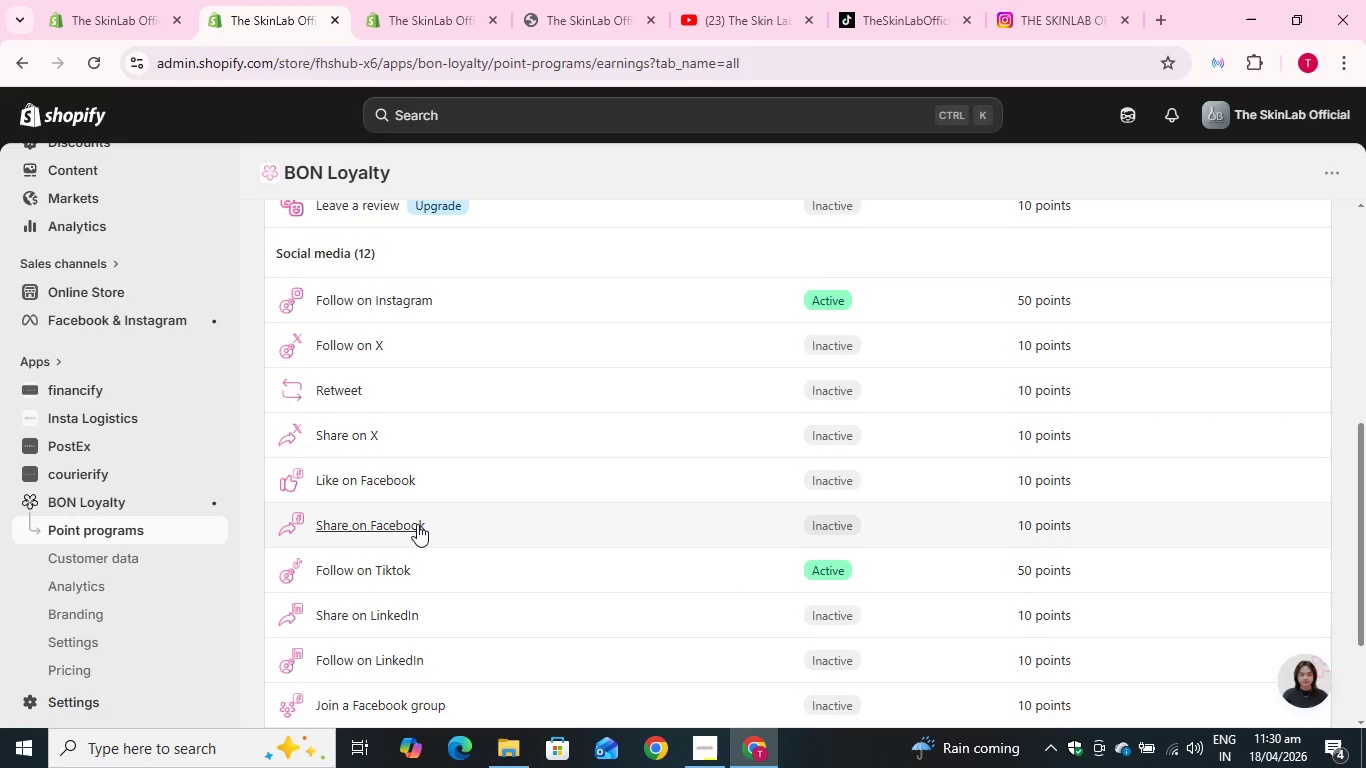 
scroll: coordinate [417, 524], scroll_direction: down, amount: 1.0
 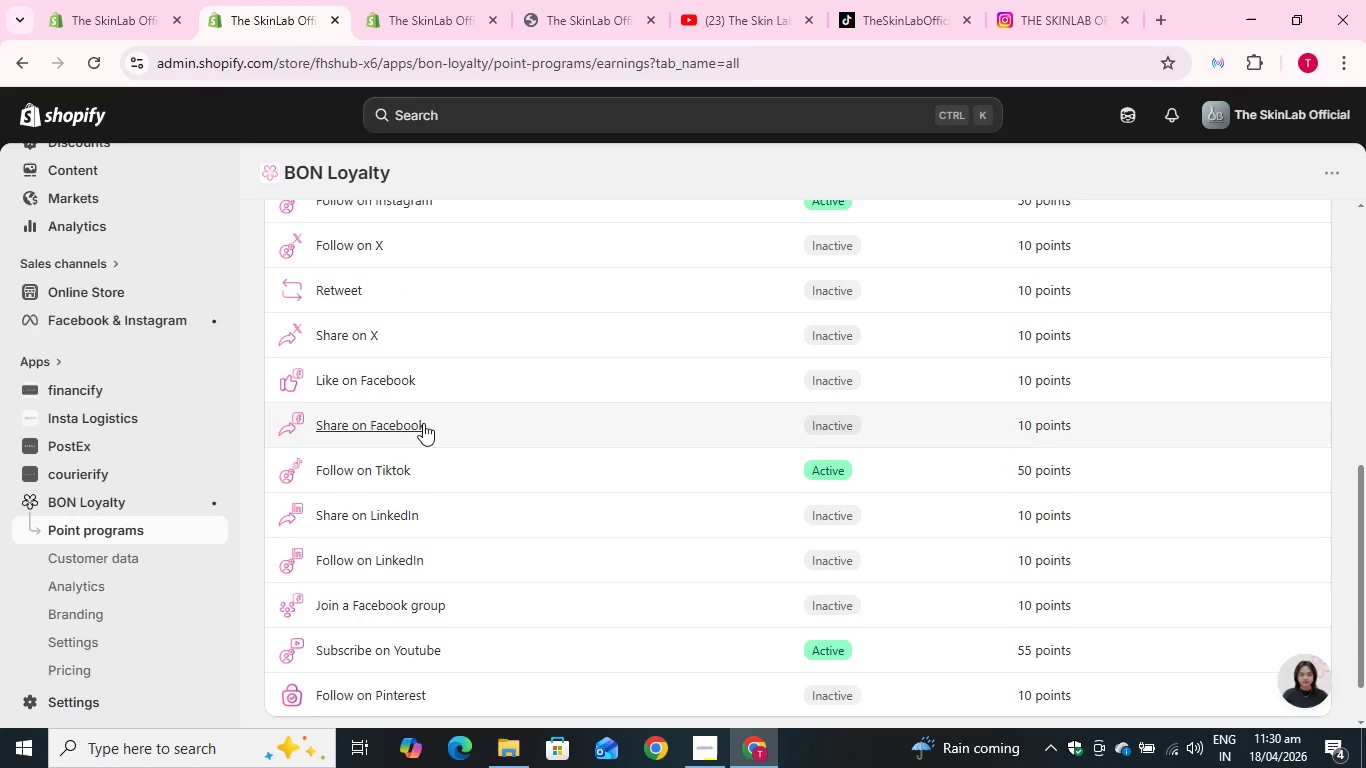 
left_click([422, 423])
 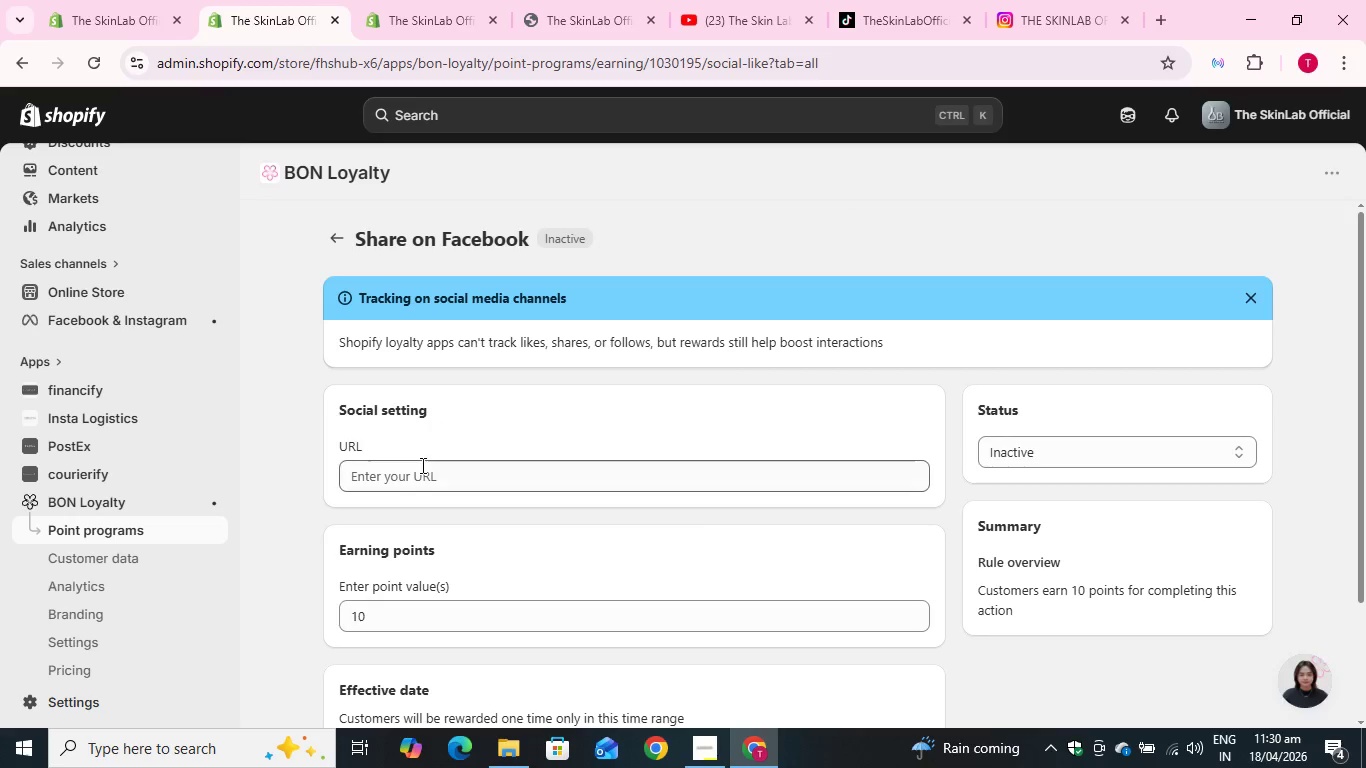 
left_click([418, 487])
 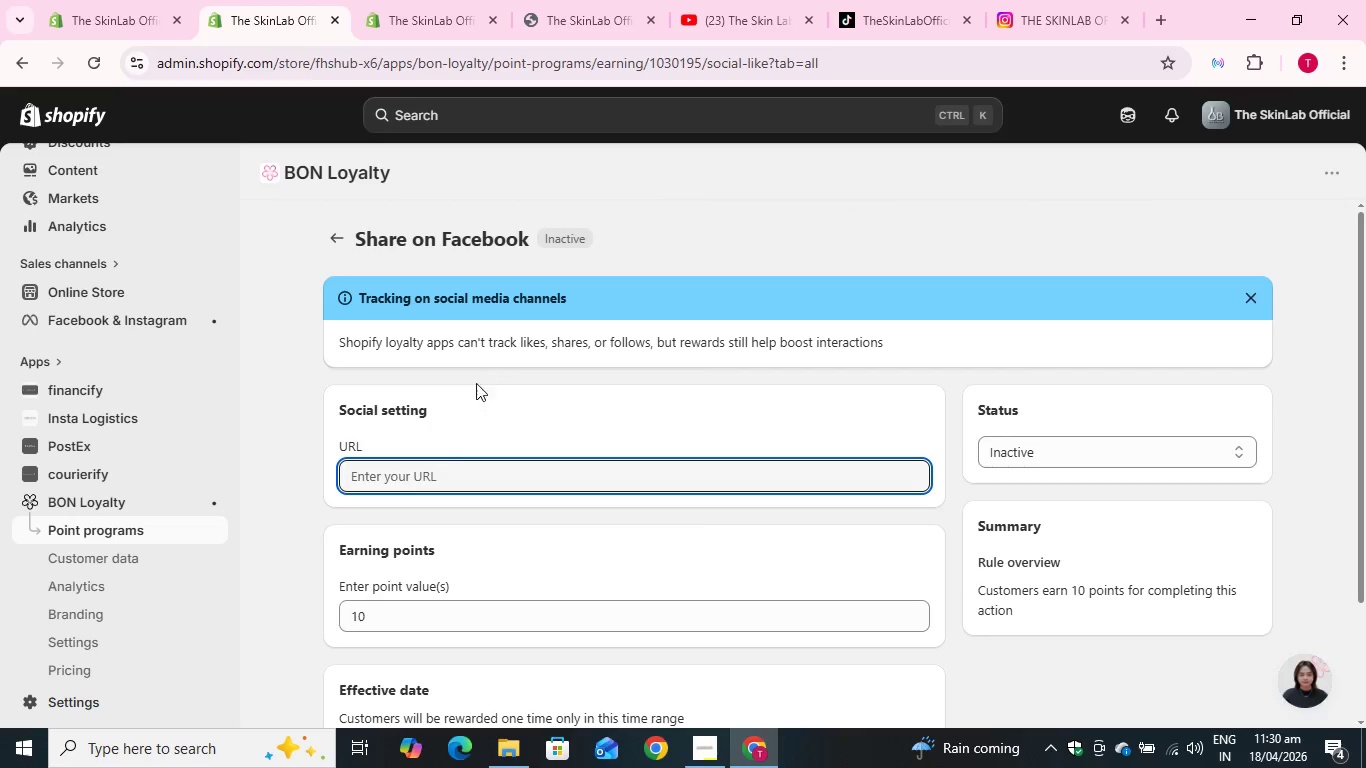 
mouse_move([958, 7])
 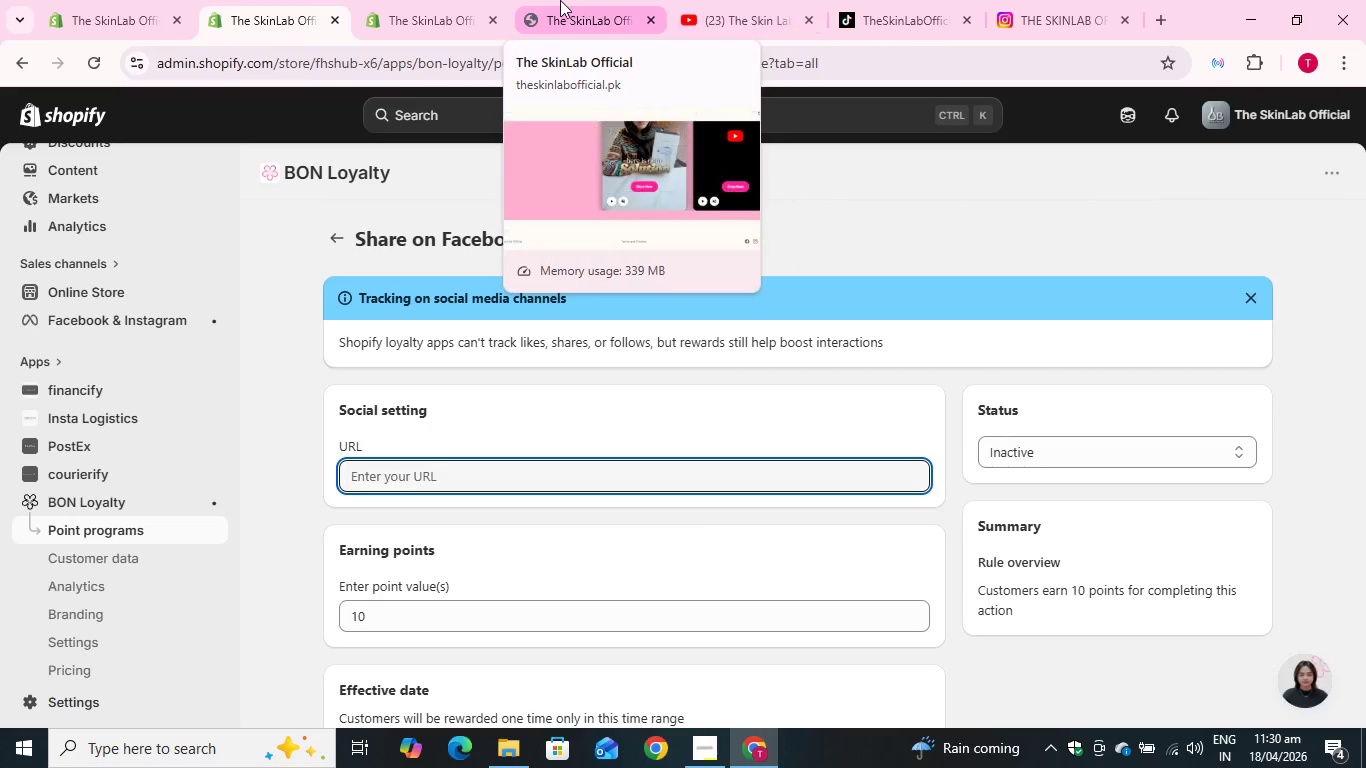 
left_click([559, 0])
 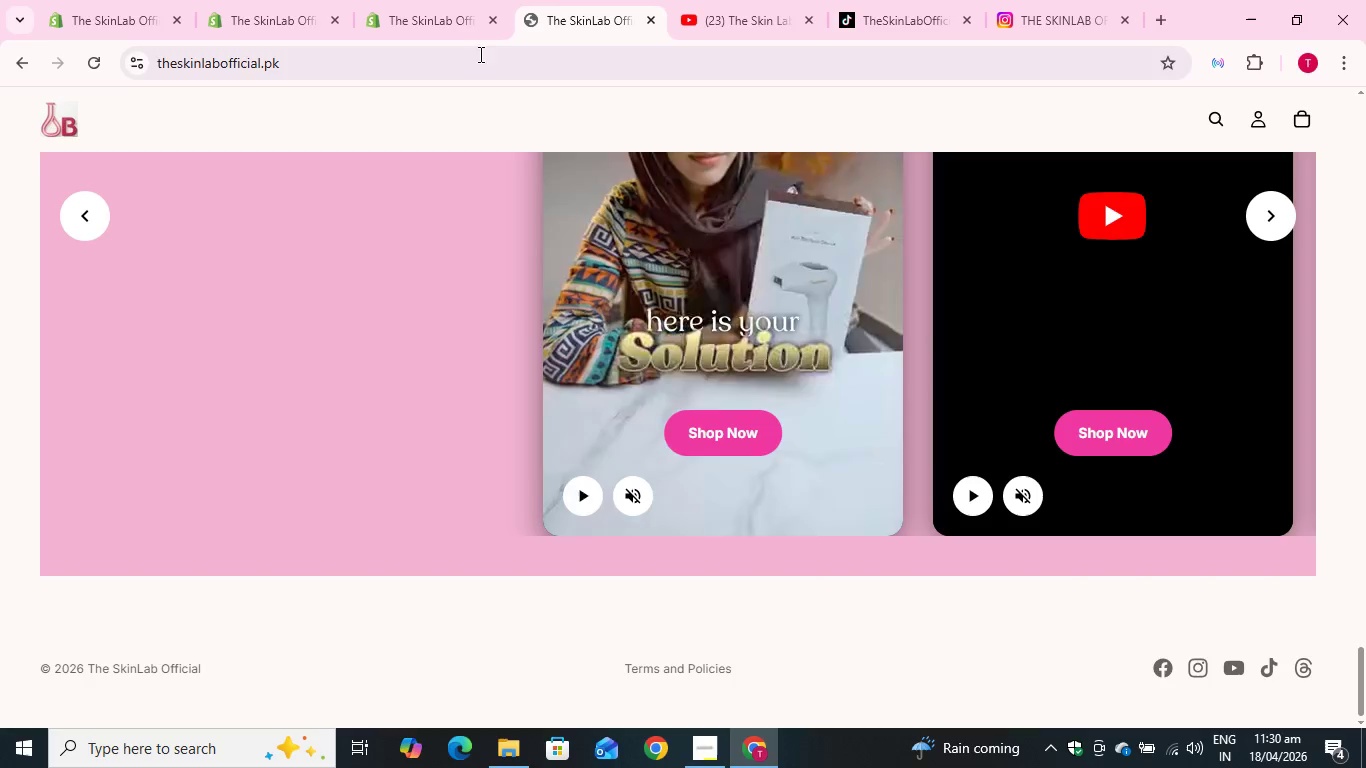 
left_click([479, 51])
 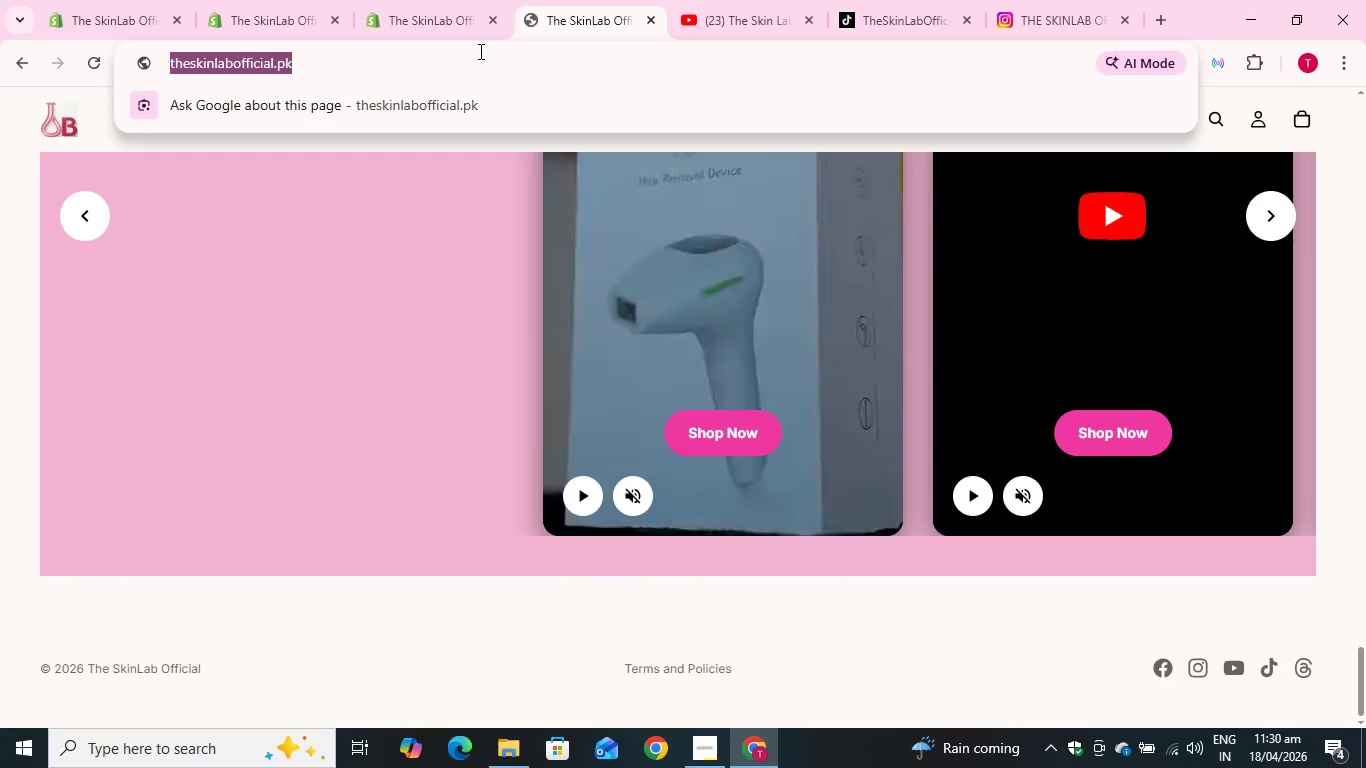 
key(Control+C)
 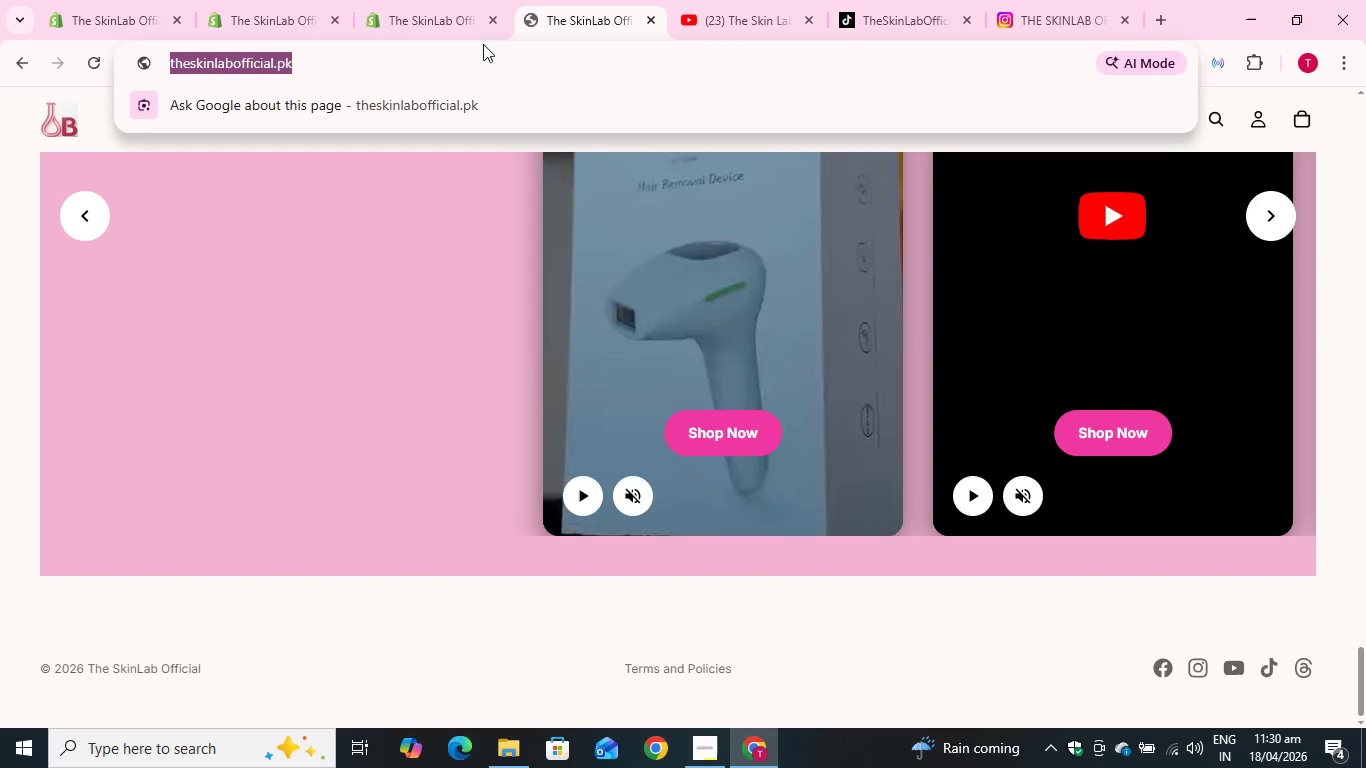 
key(Control+C)
 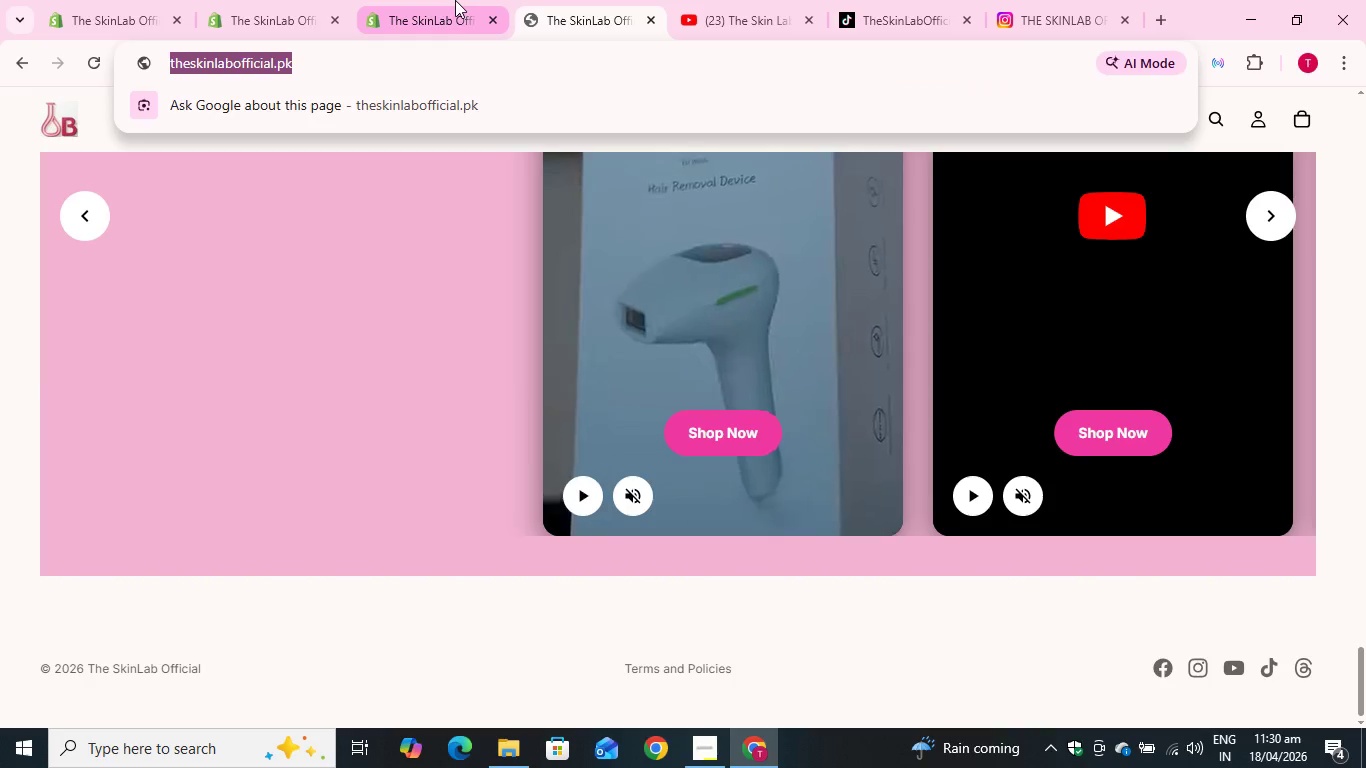 
left_click([455, 0])
 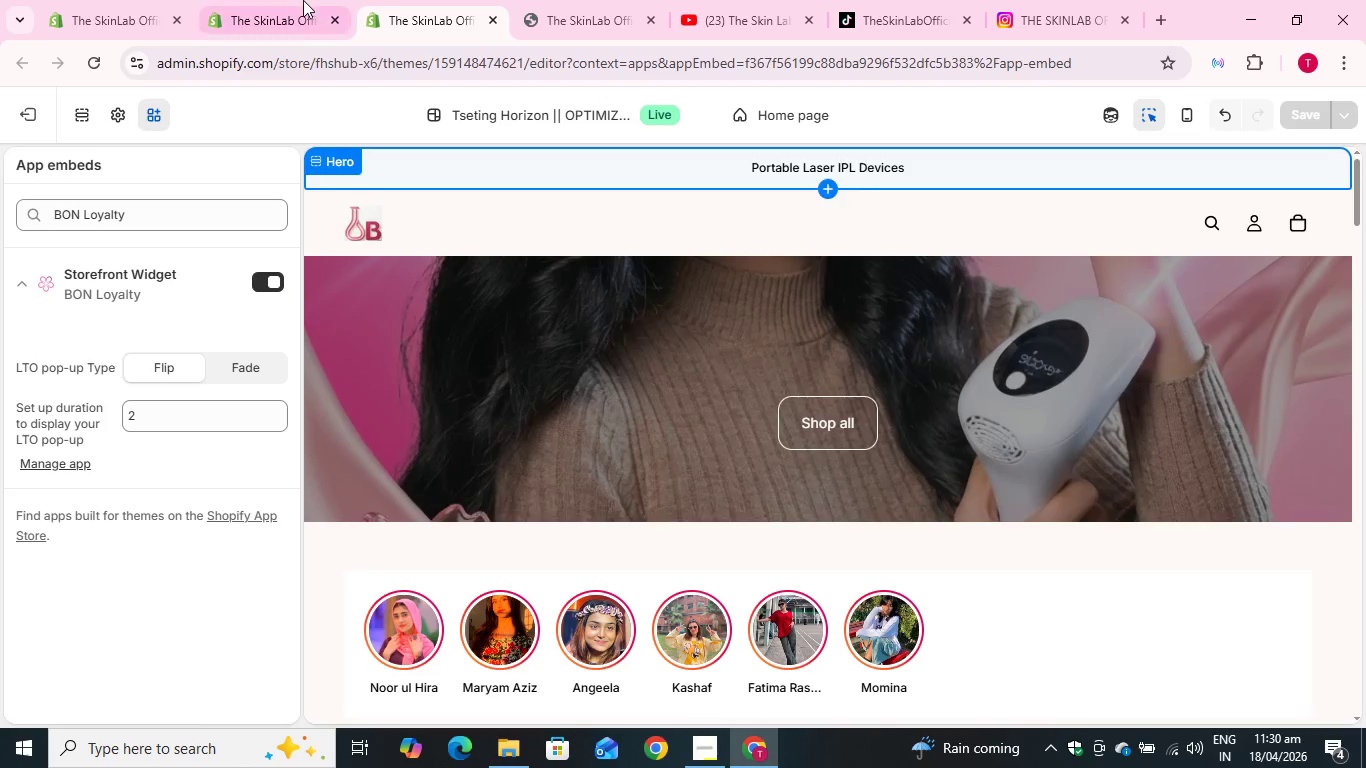 
left_click([300, 0])
 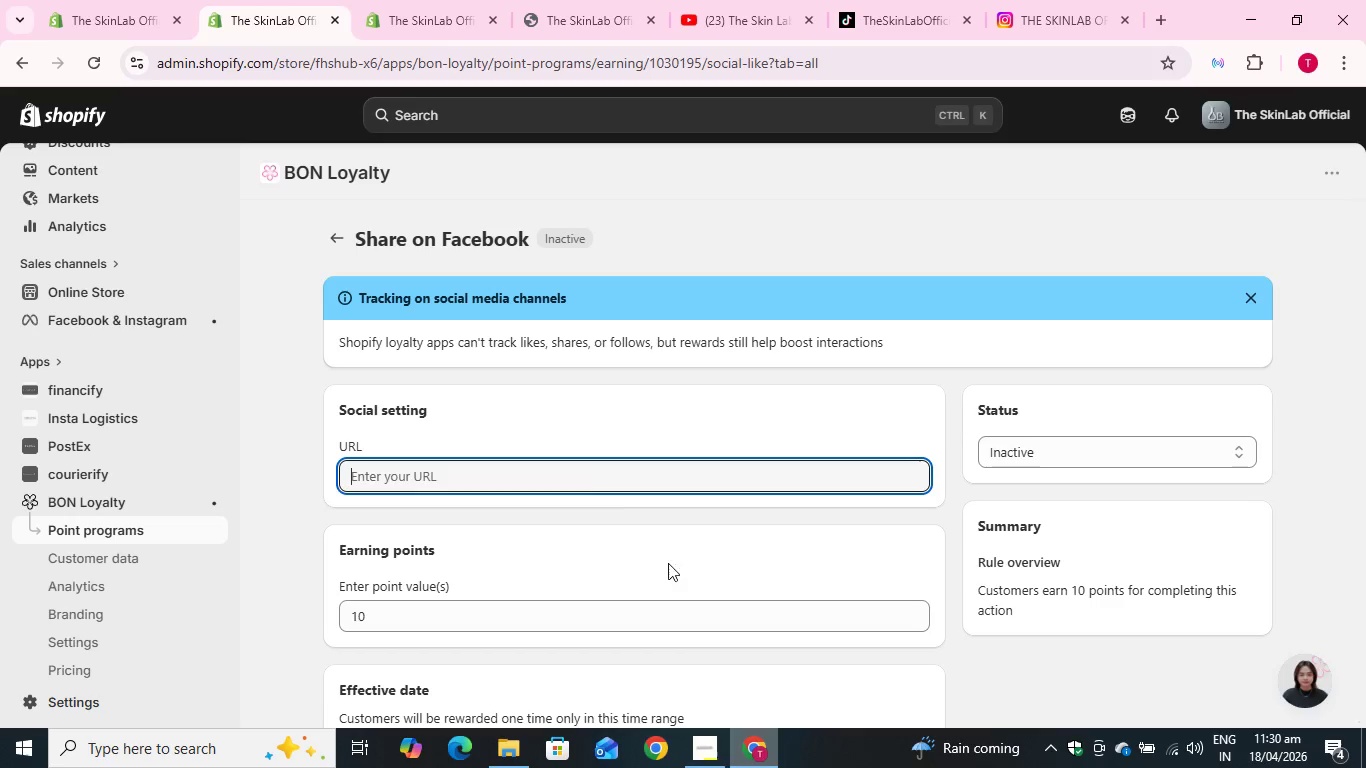 
wait(6.91)
 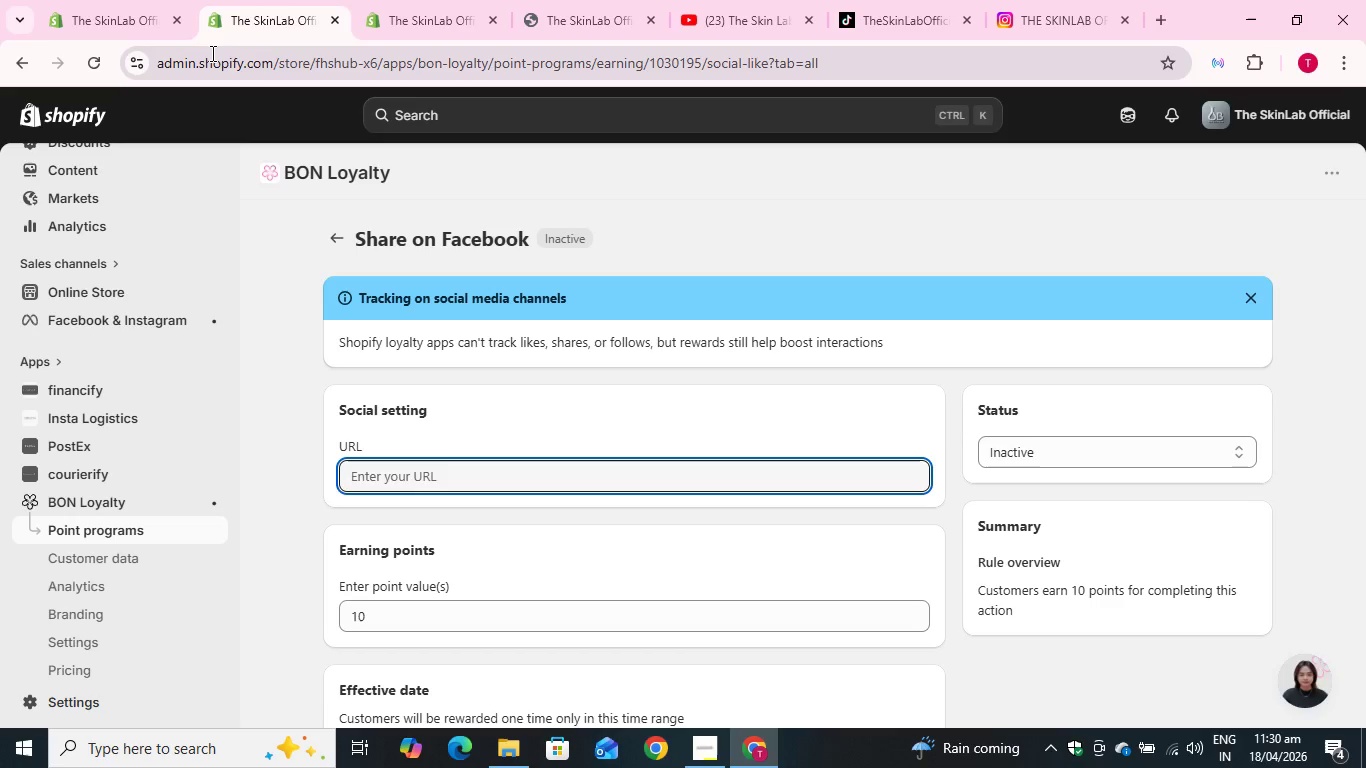 
key(Control+V)
 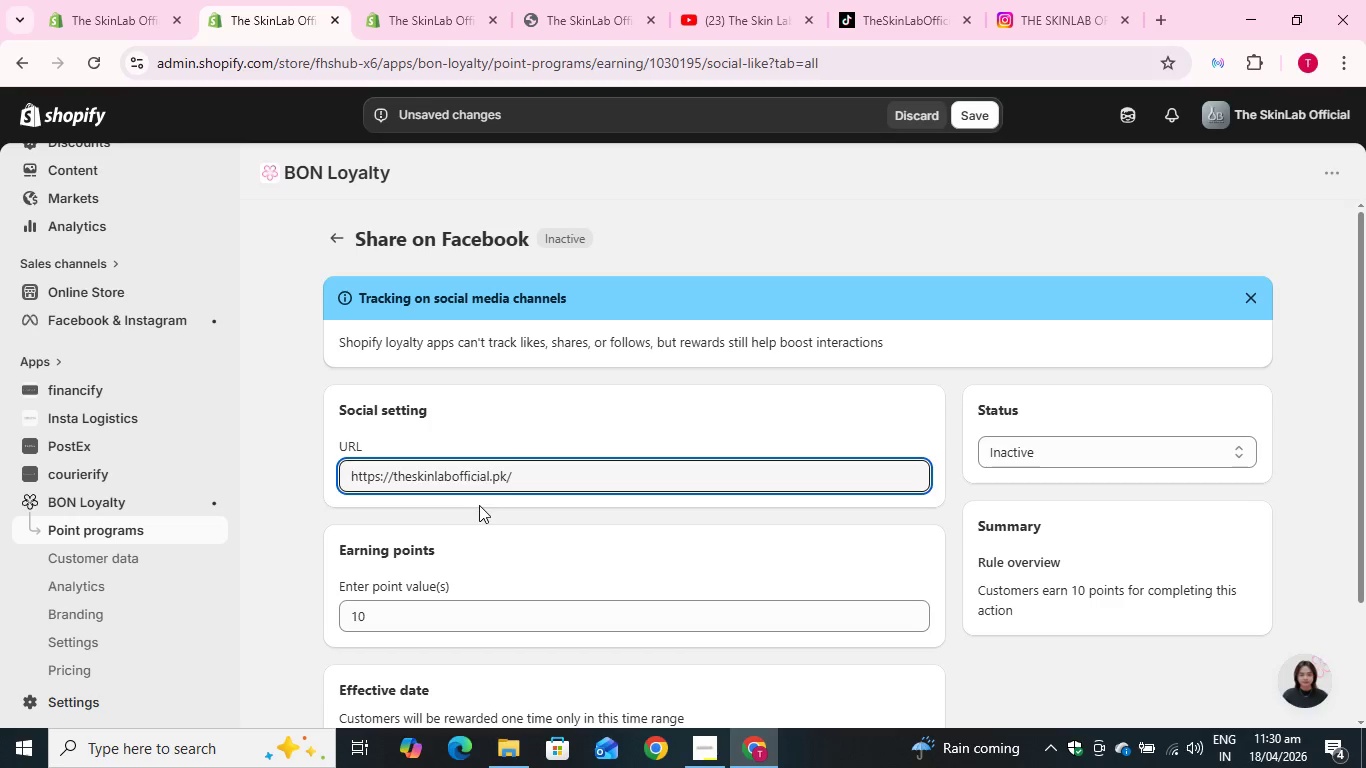 
left_click([480, 505])
 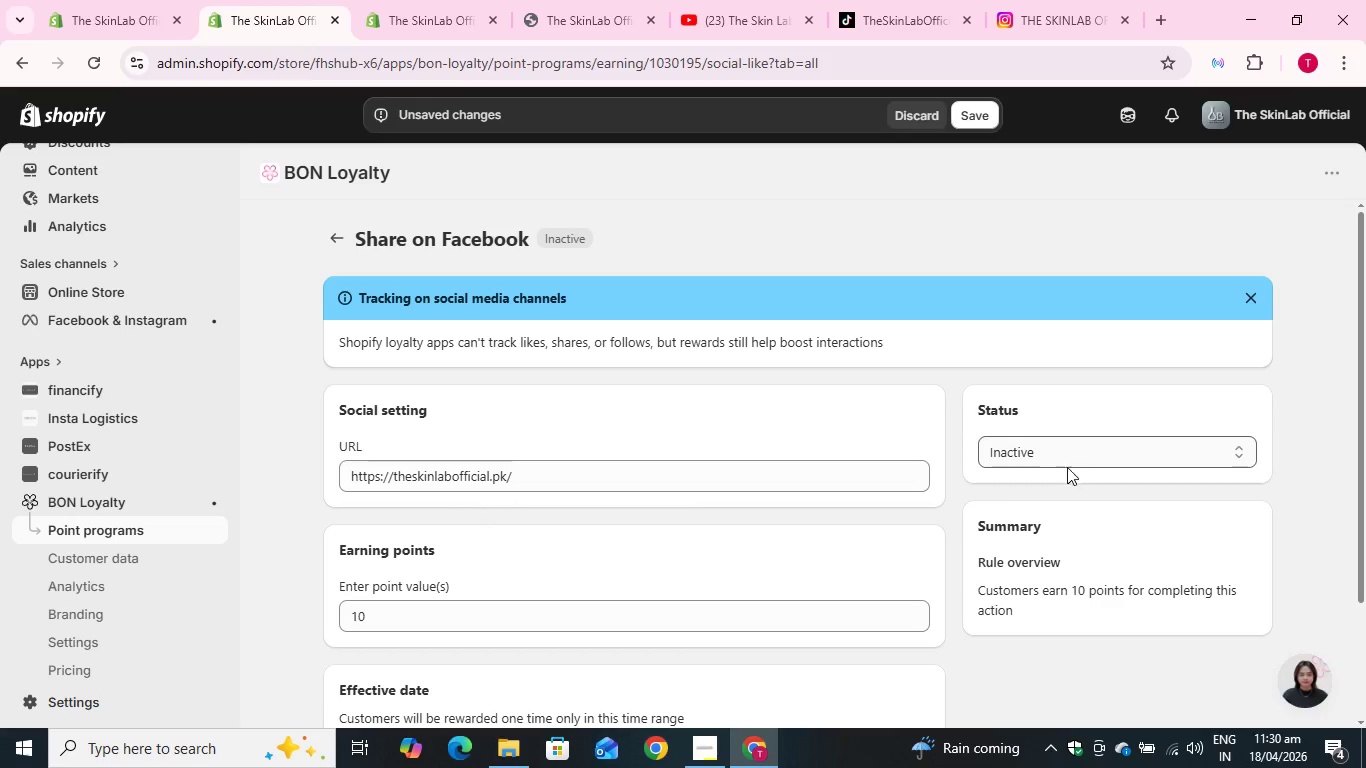 
left_click([1068, 441])
 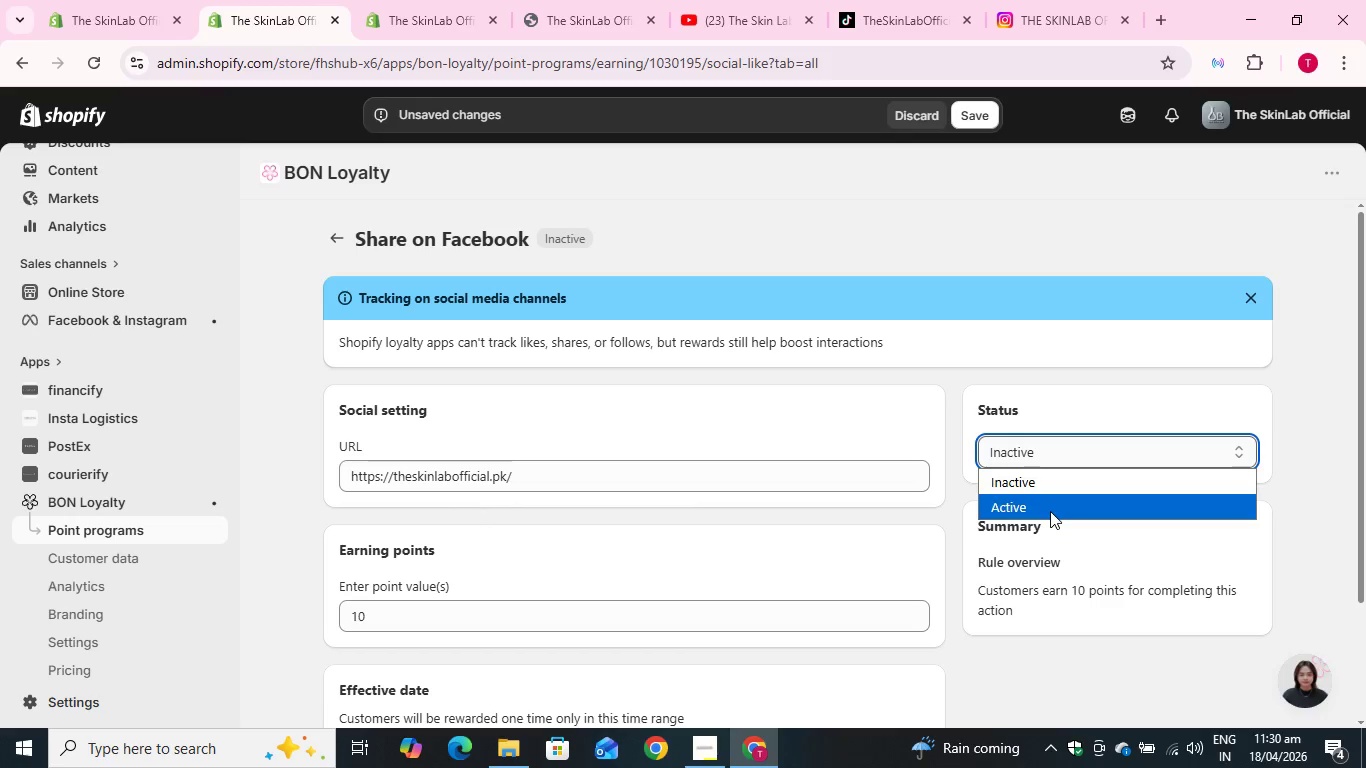 
left_click([1050, 511])
 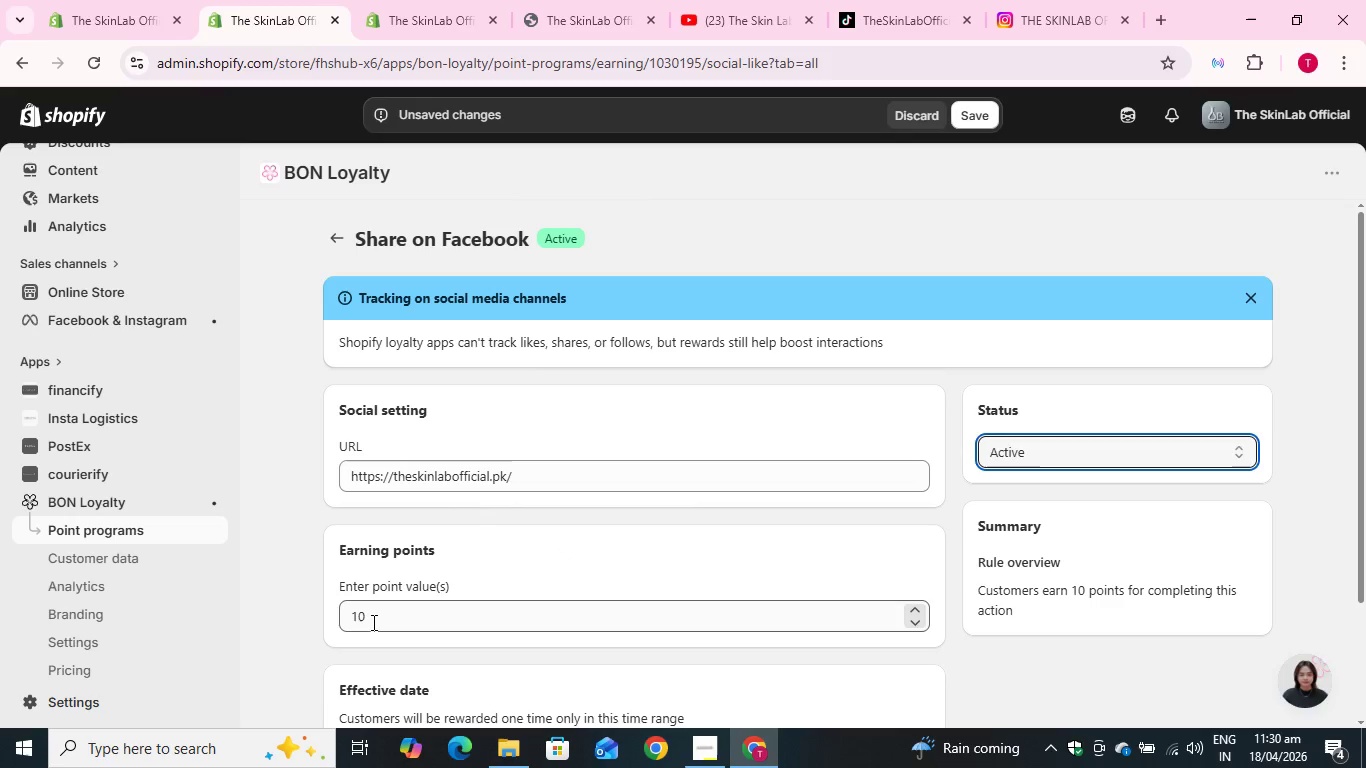 
left_click([372, 622])
 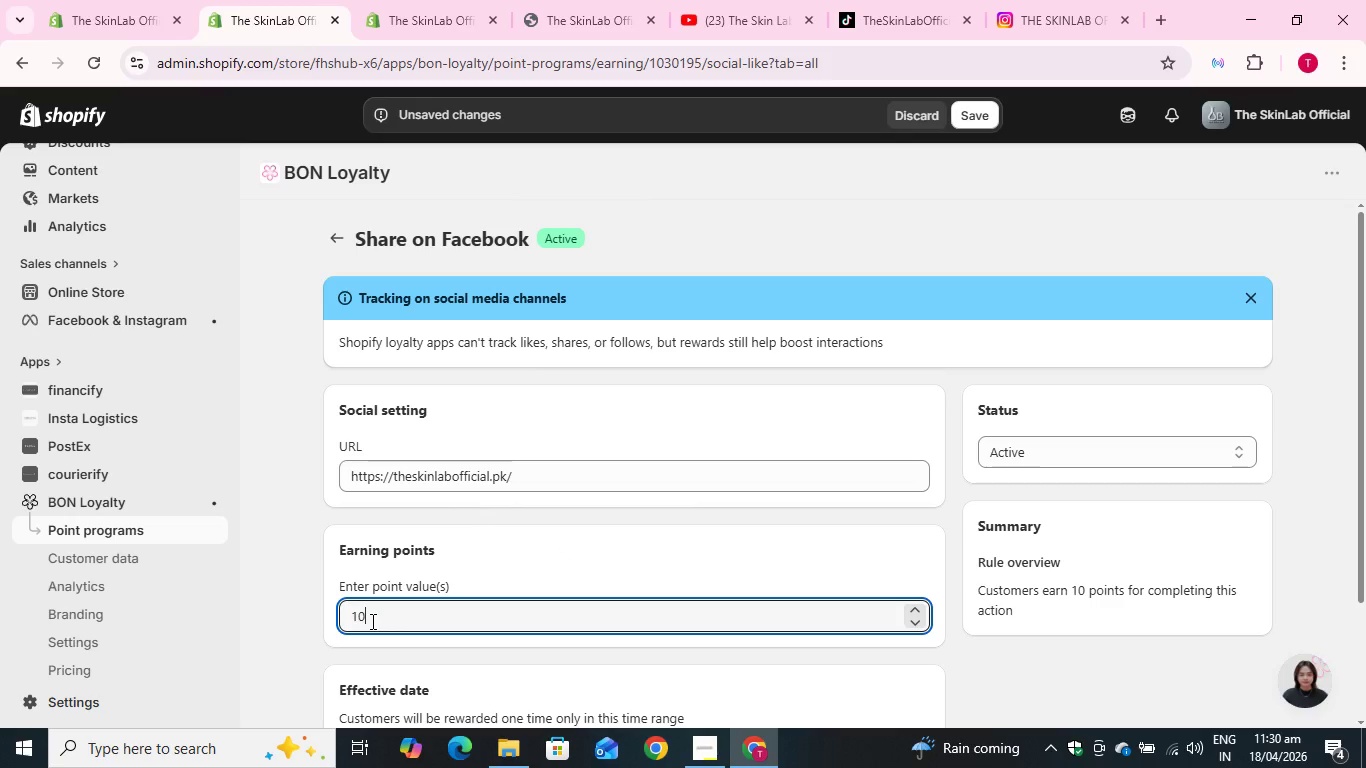 
key(Backspace)
key(Backspace)
type(20)
 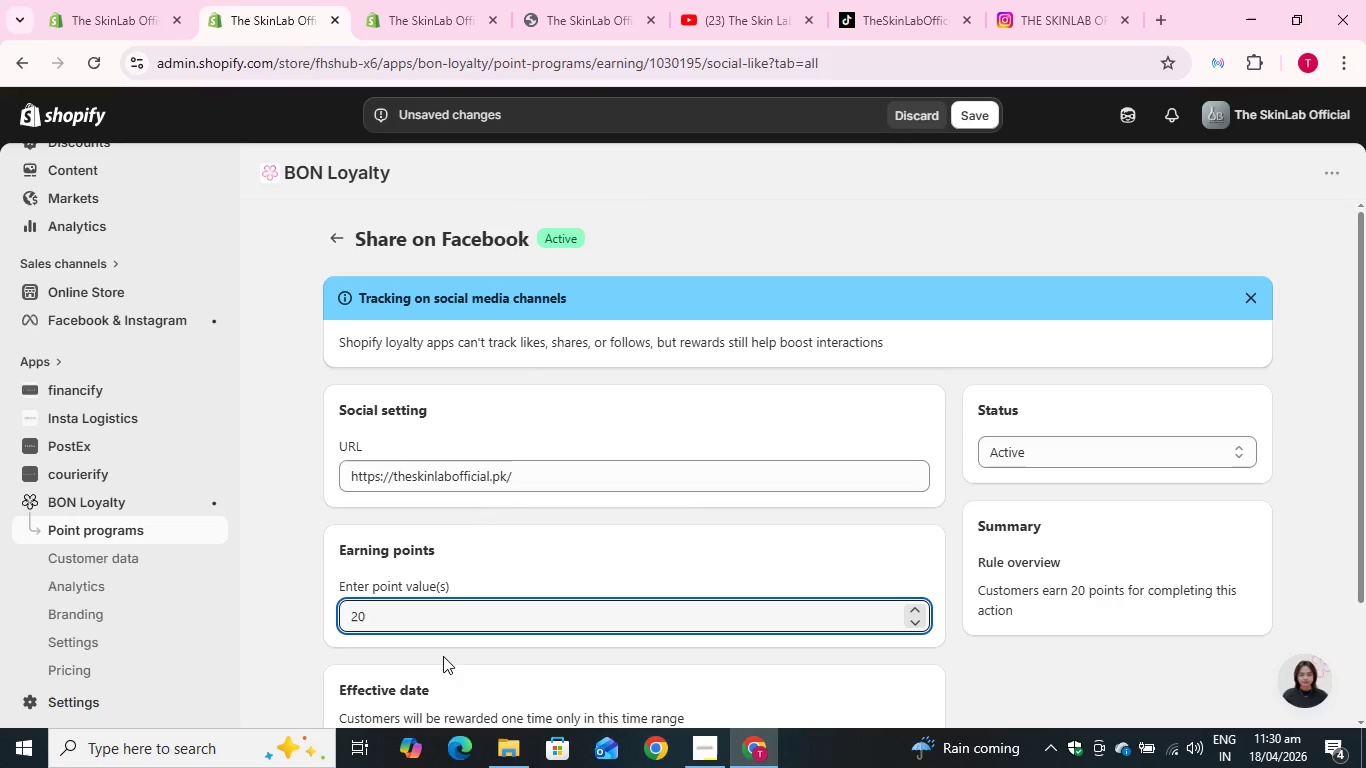 
left_click([443, 656])
 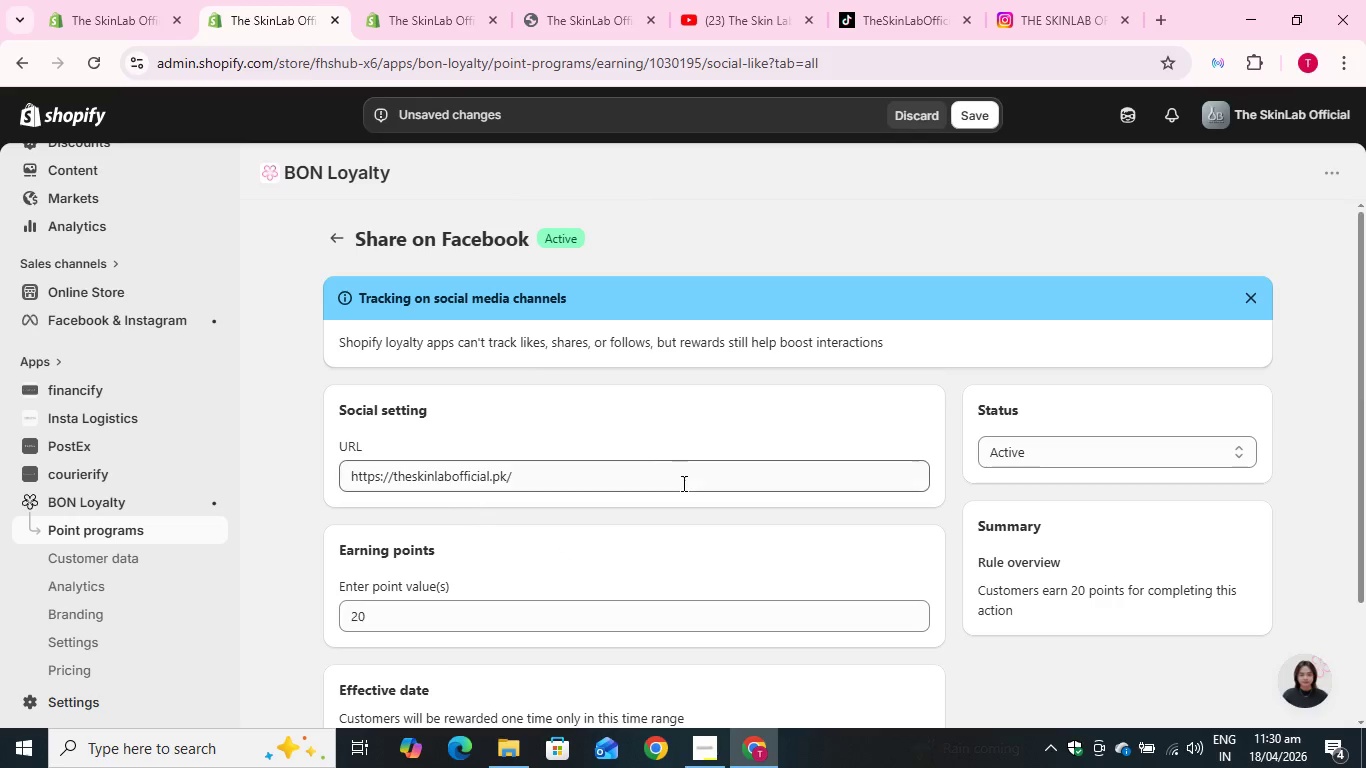 
scroll: coordinate [682, 483], scroll_direction: down, amount: 3.0
 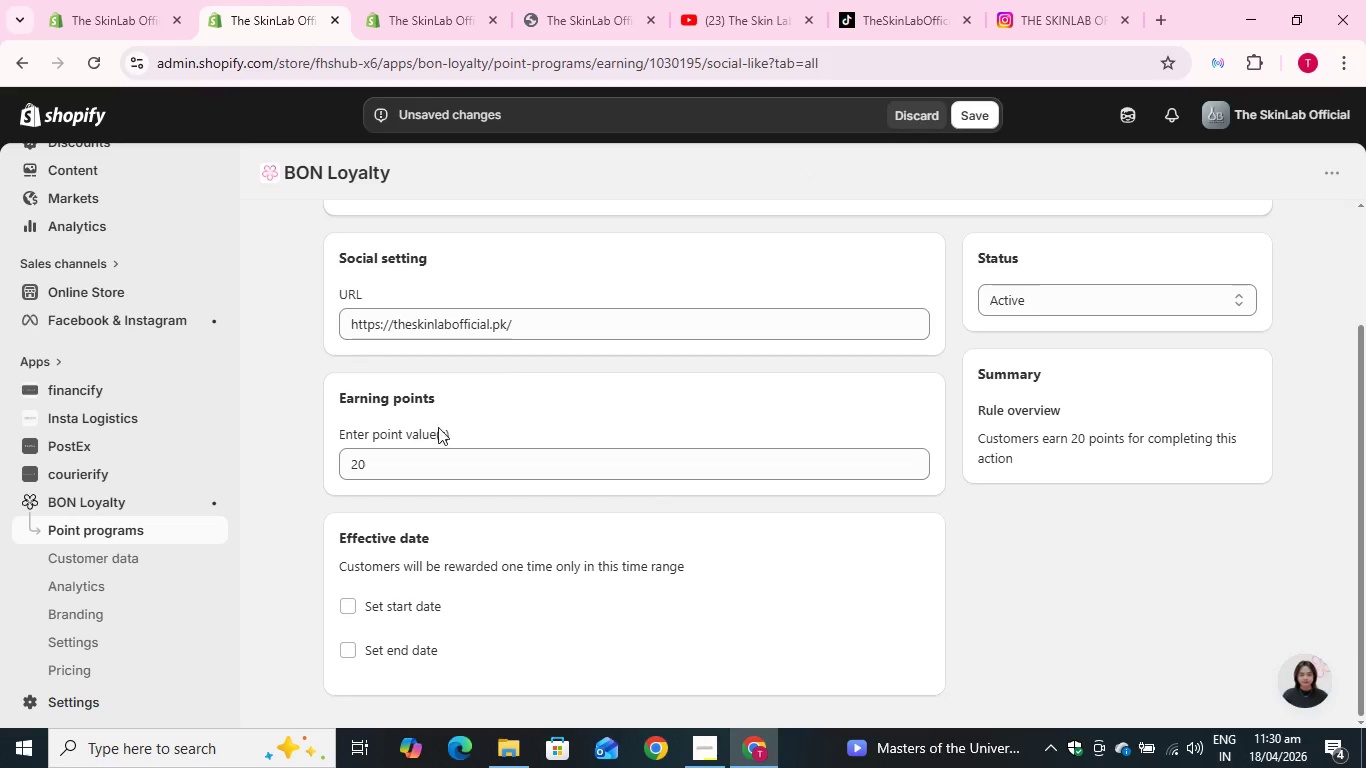 
wait(9.75)
 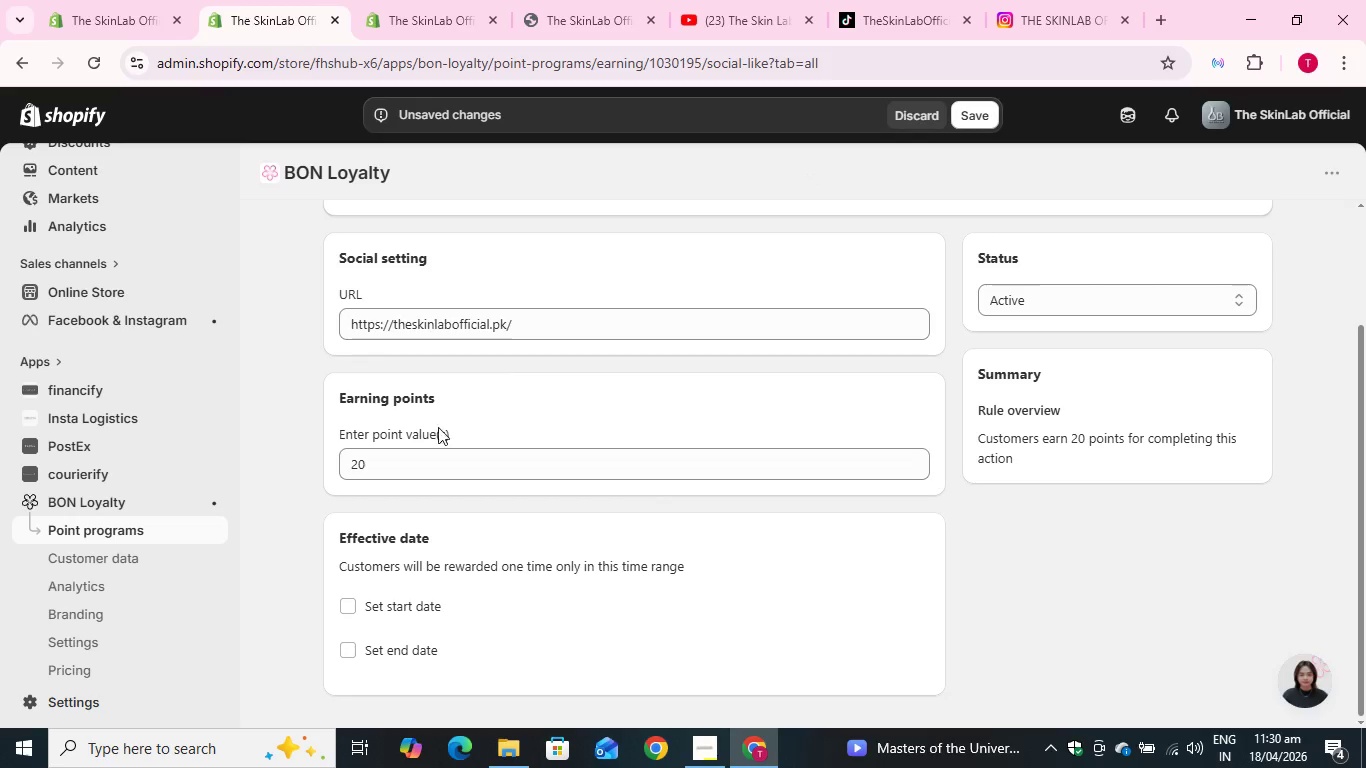 
left_click([345, 606])
 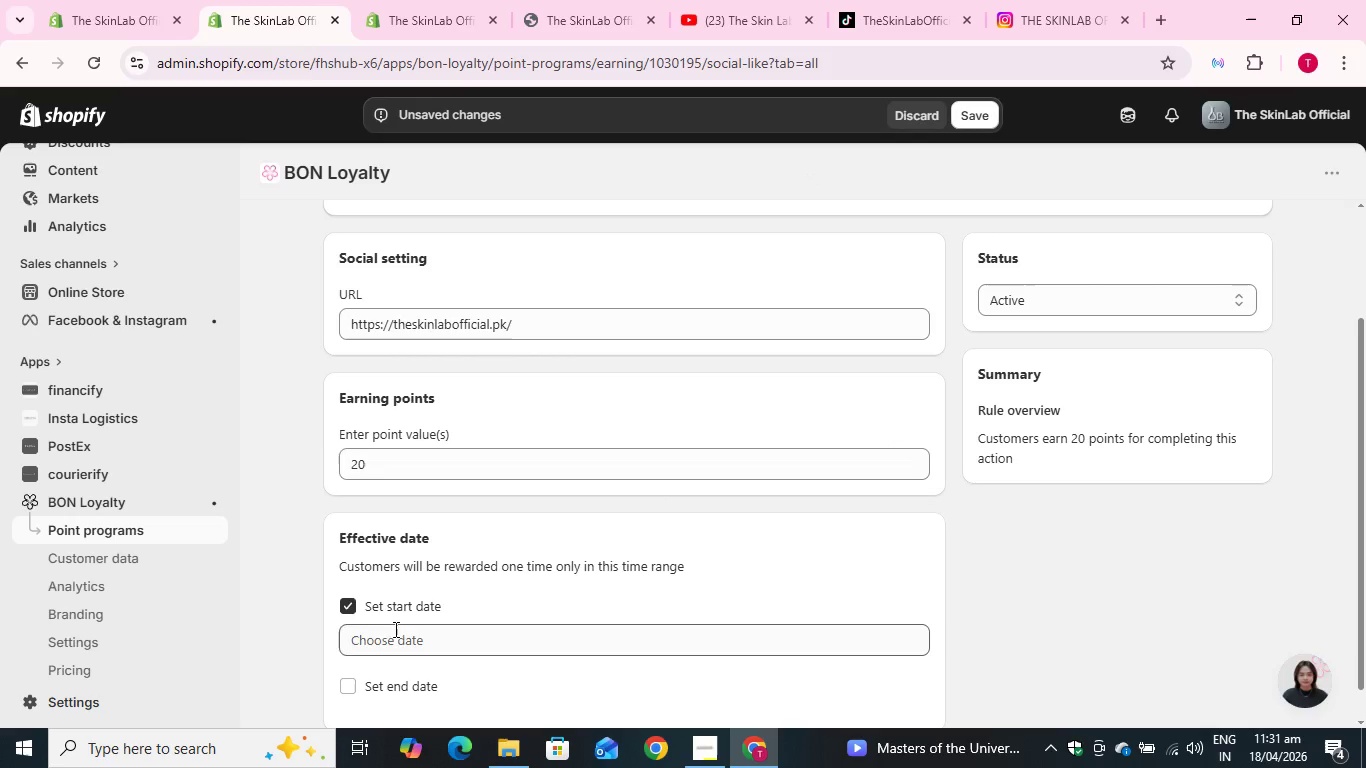 
scroll: coordinate [402, 607], scroll_direction: down, amount: 2.0
 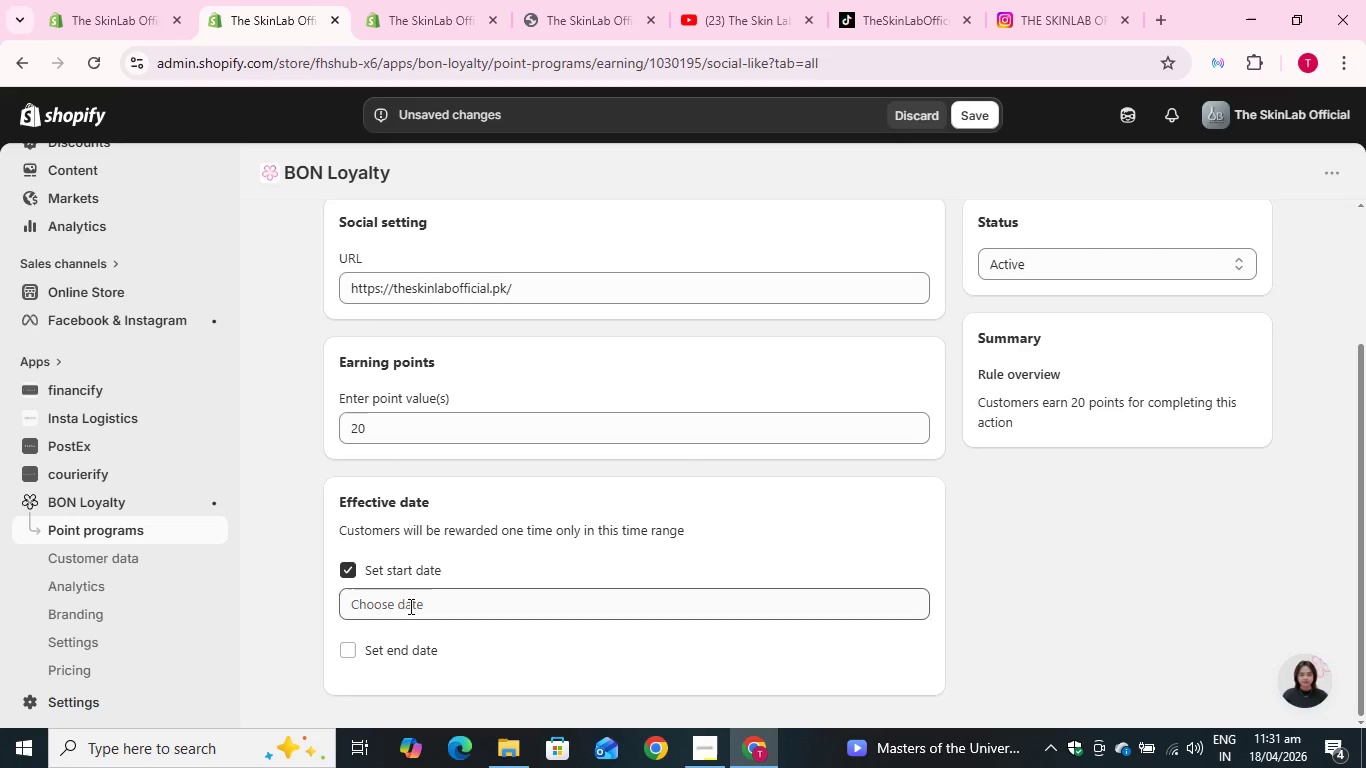 
left_click([409, 606])
 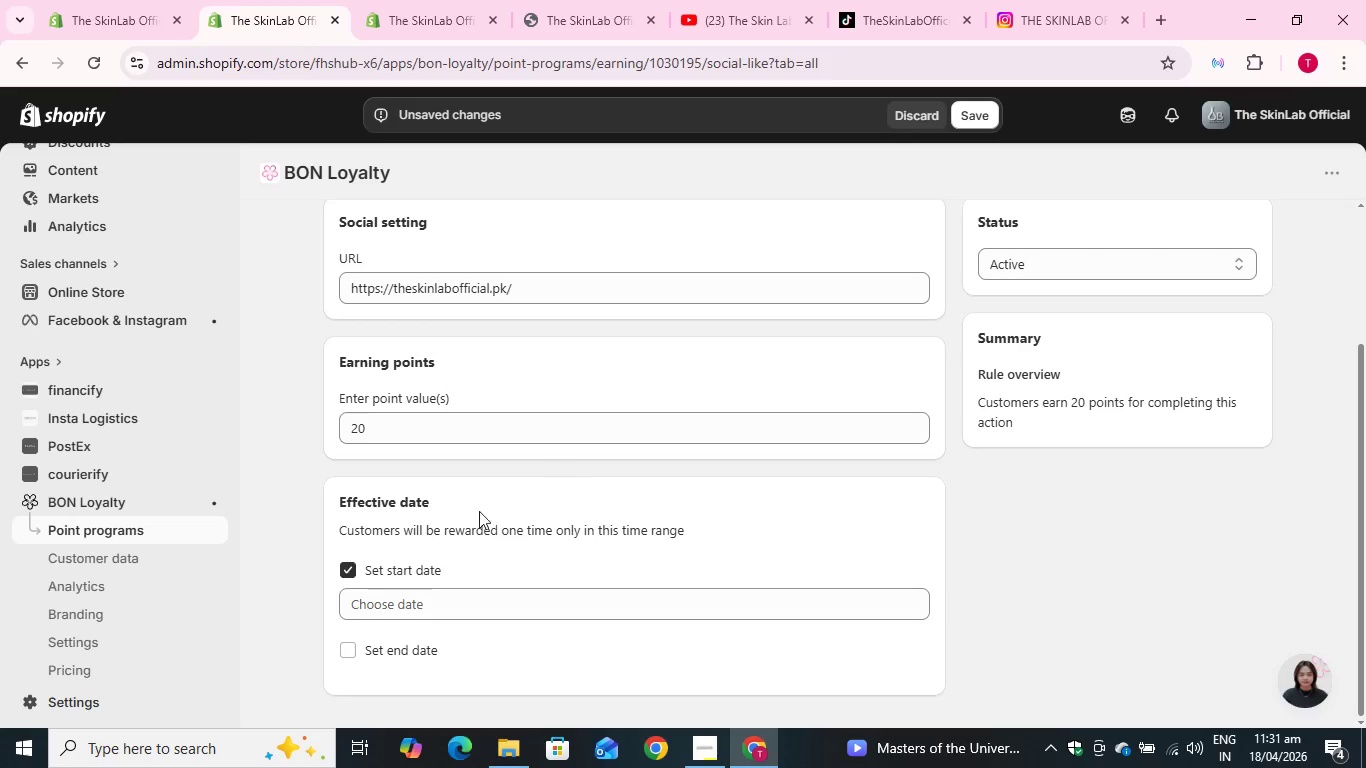 
left_click([347, 571])
 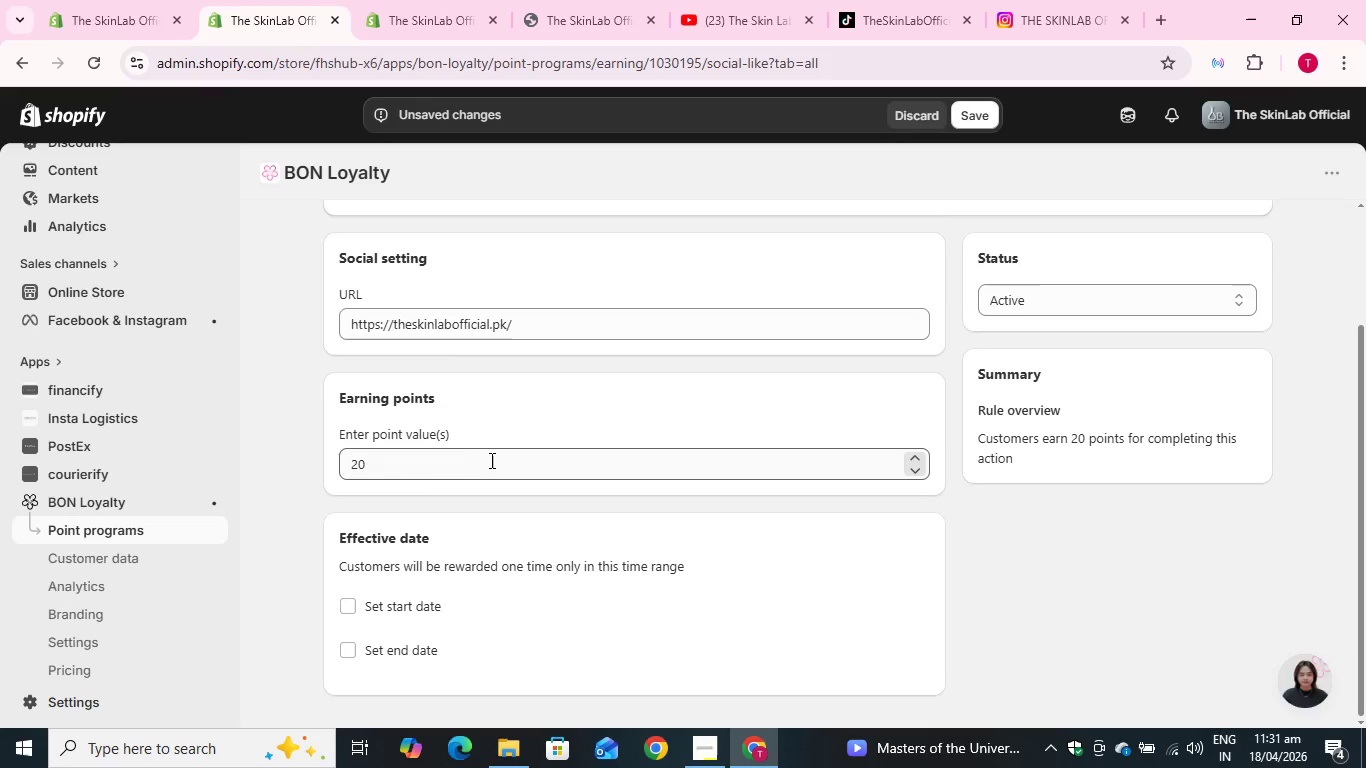 
left_click_drag(start_coordinate=[410, 471], to_coordinate=[287, 463])
 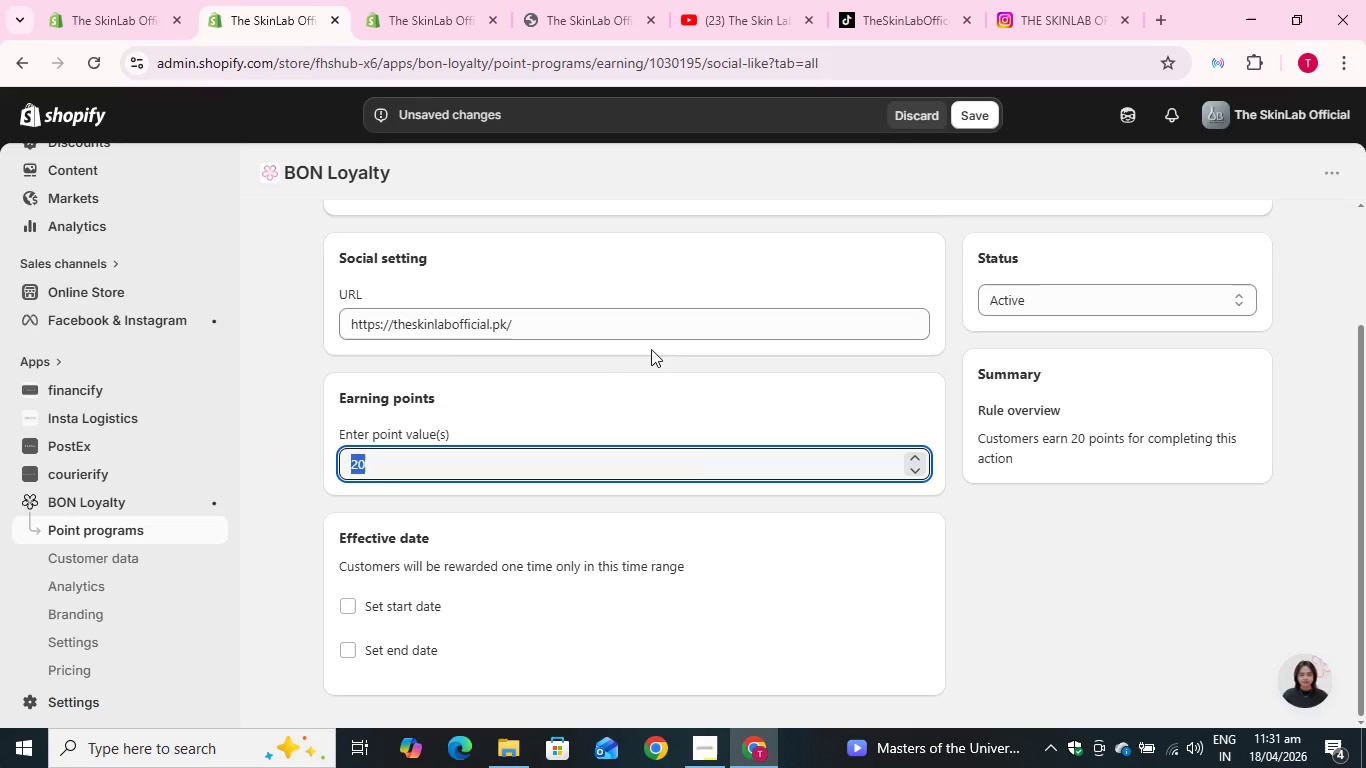 
type(50)
 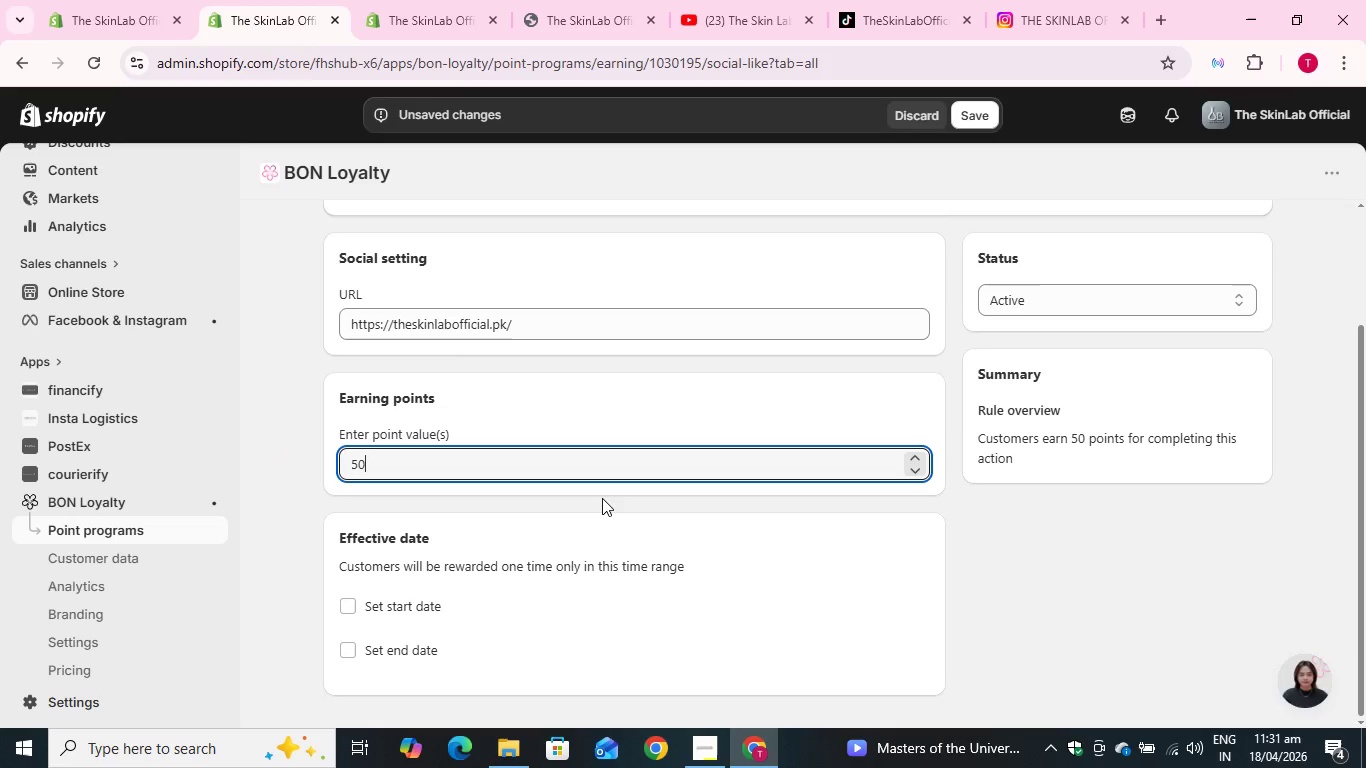 
left_click([601, 498])
 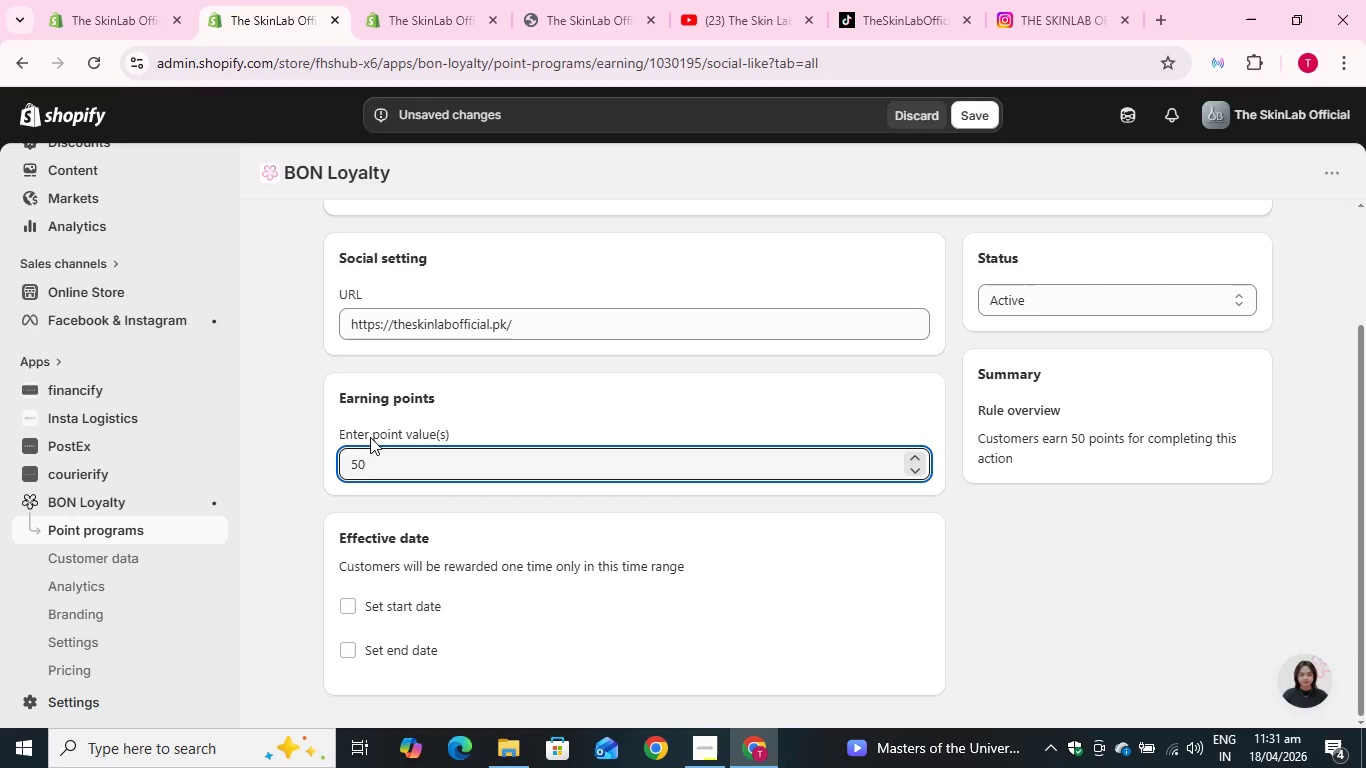 
wait(5.3)
 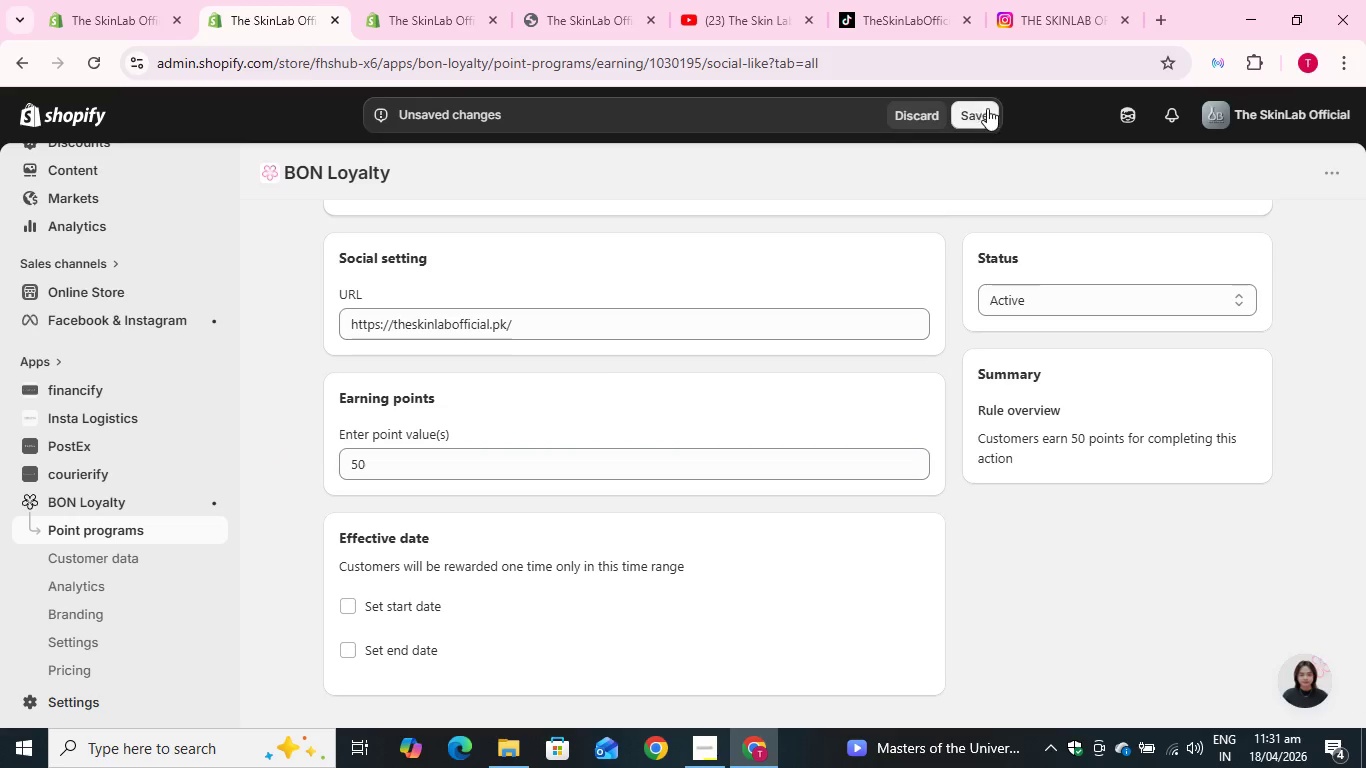 
left_click_drag(start_coordinate=[384, 460], to_coordinate=[313, 464])
 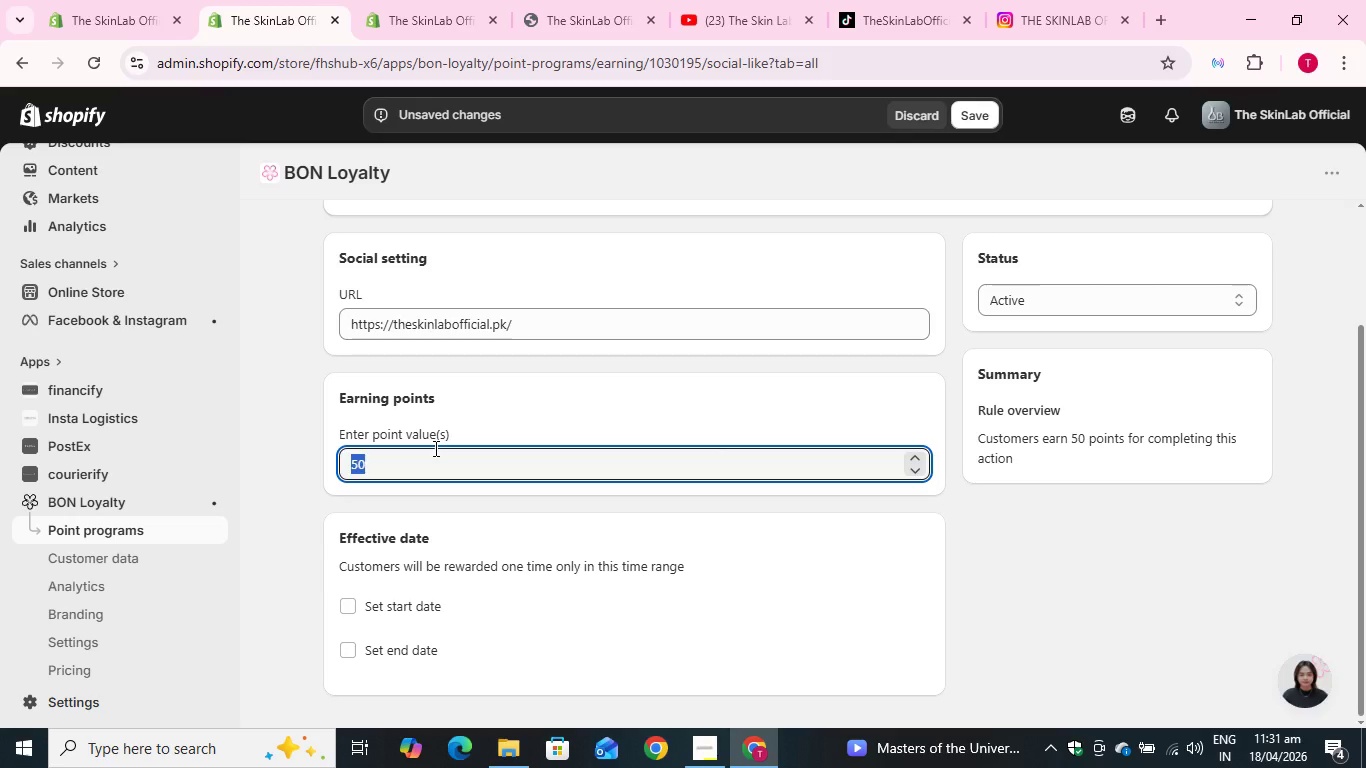 
type(60)
 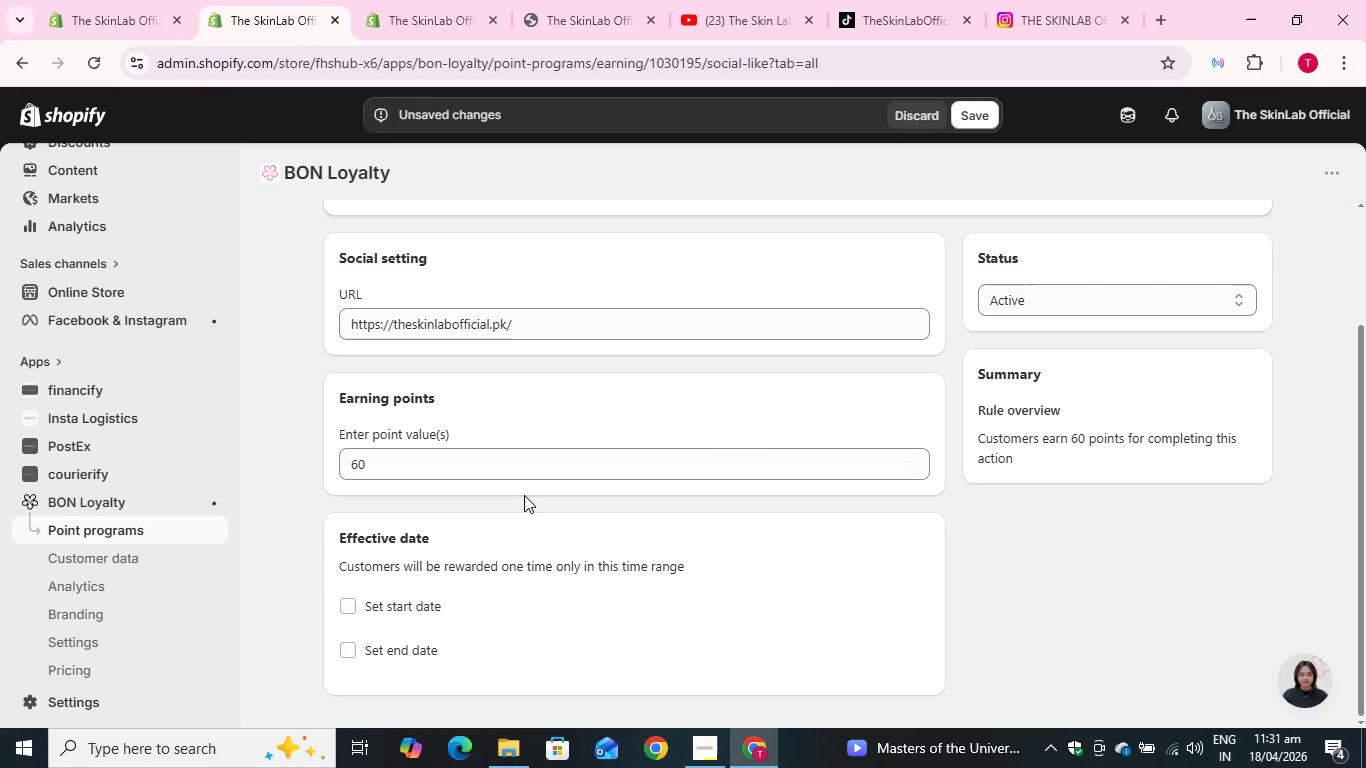 
left_click([524, 495])
 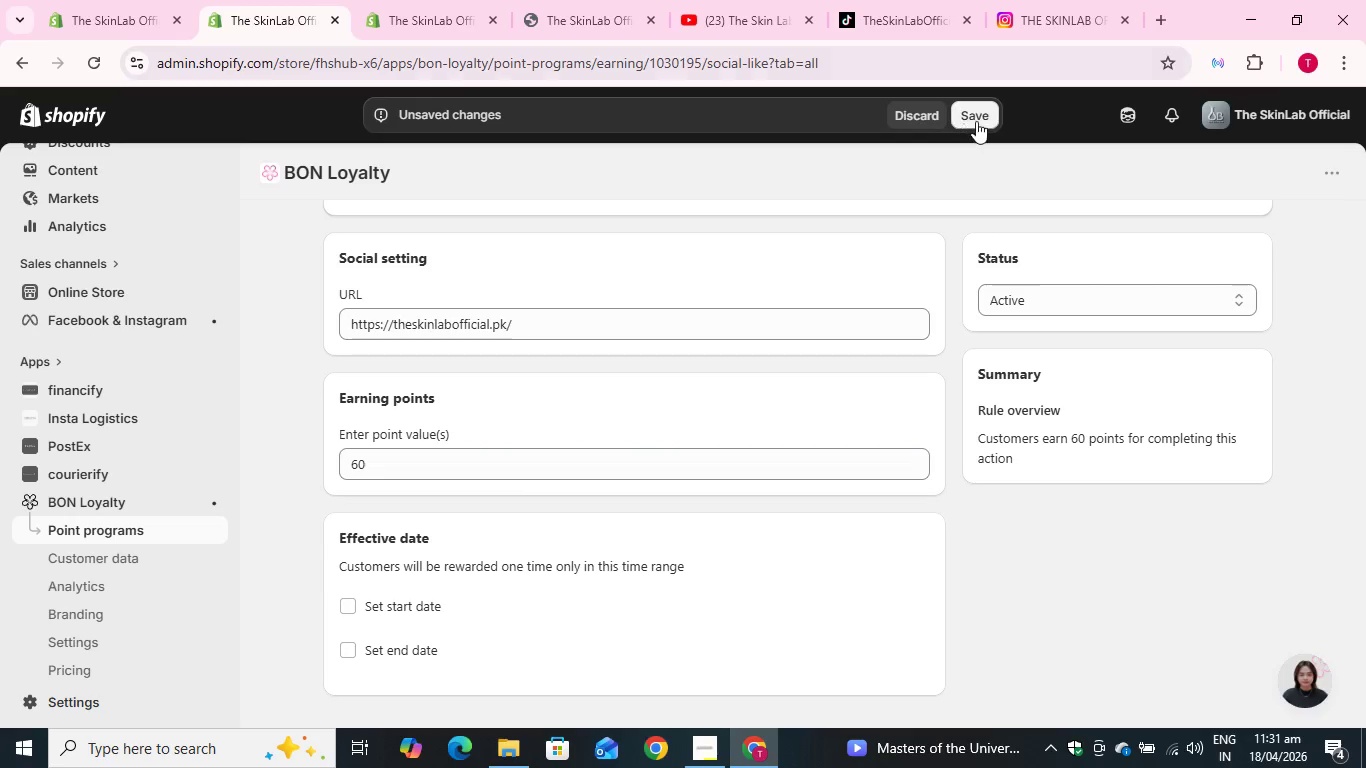 
left_click([982, 119])
 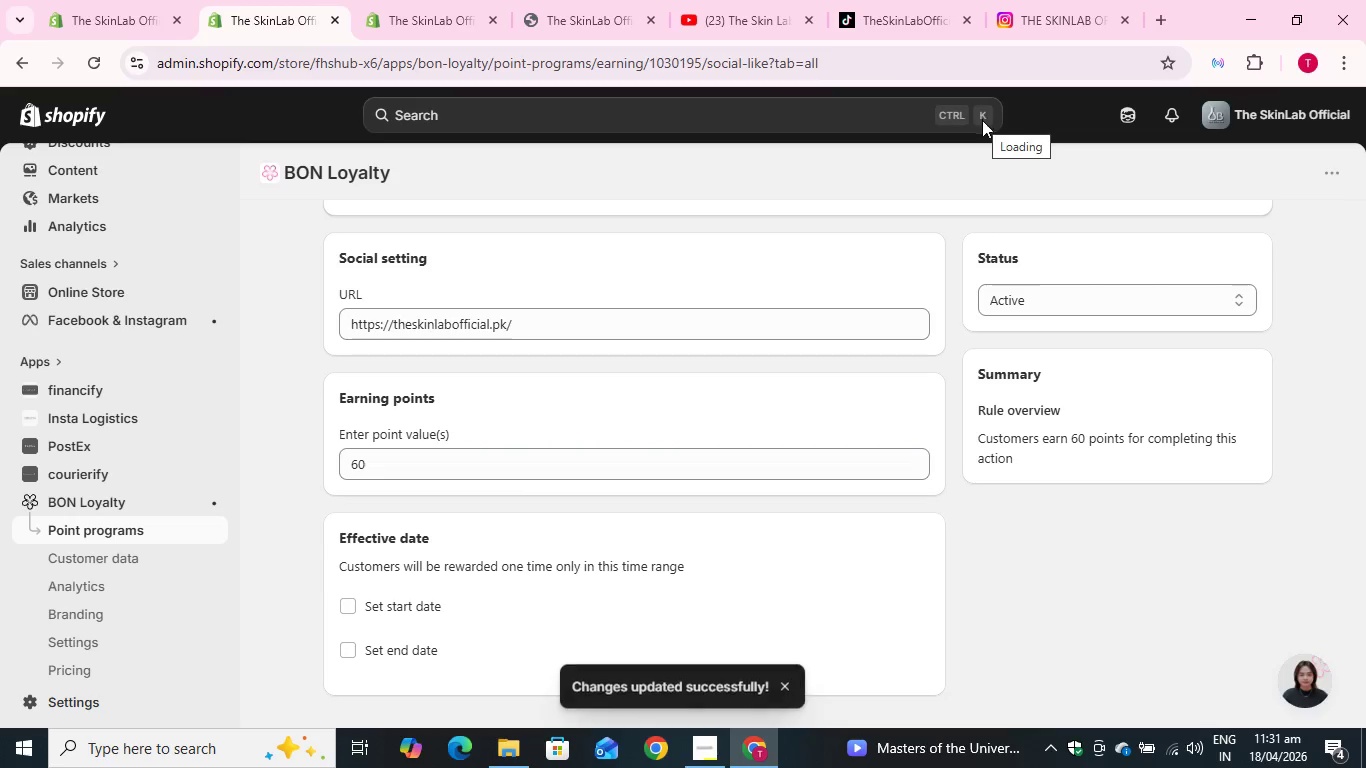 
scroll: coordinate [866, 268], scroll_direction: up, amount: 4.0
 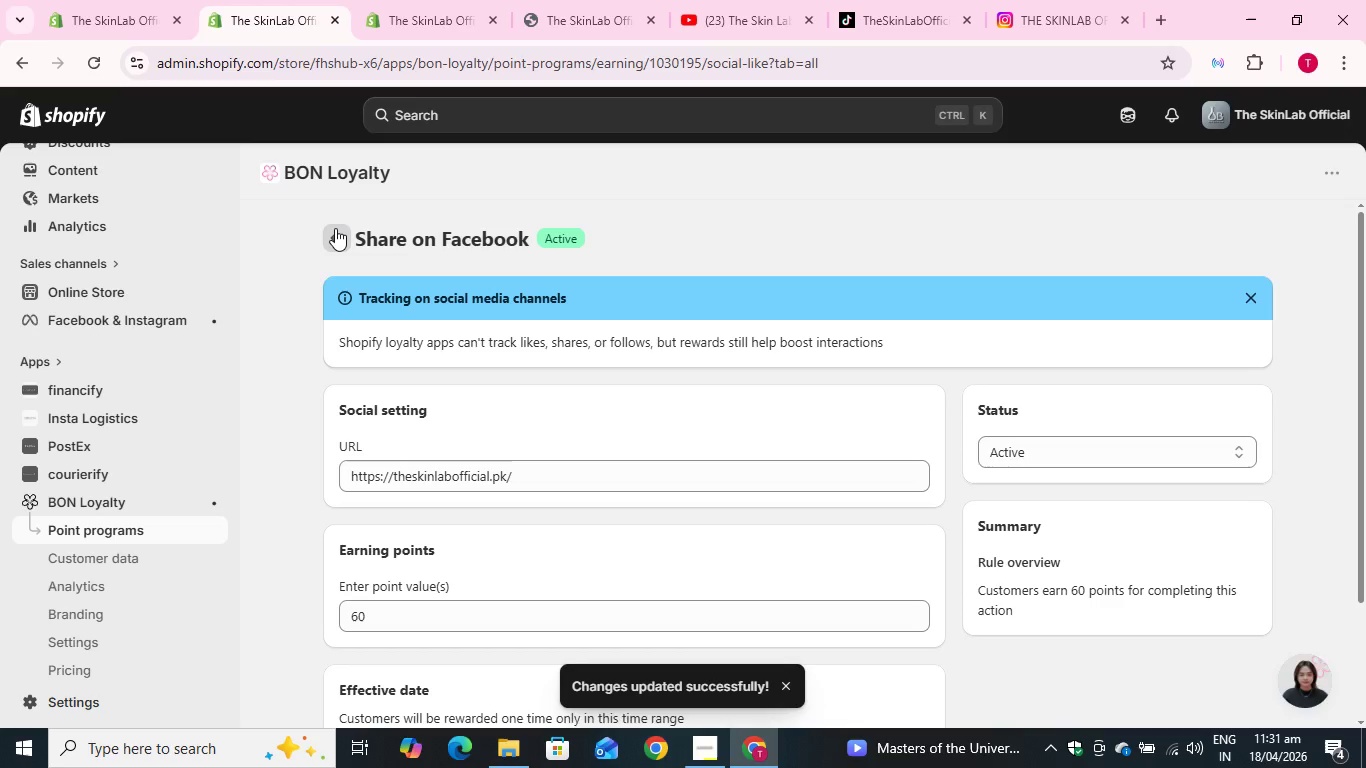 
left_click([335, 228])
 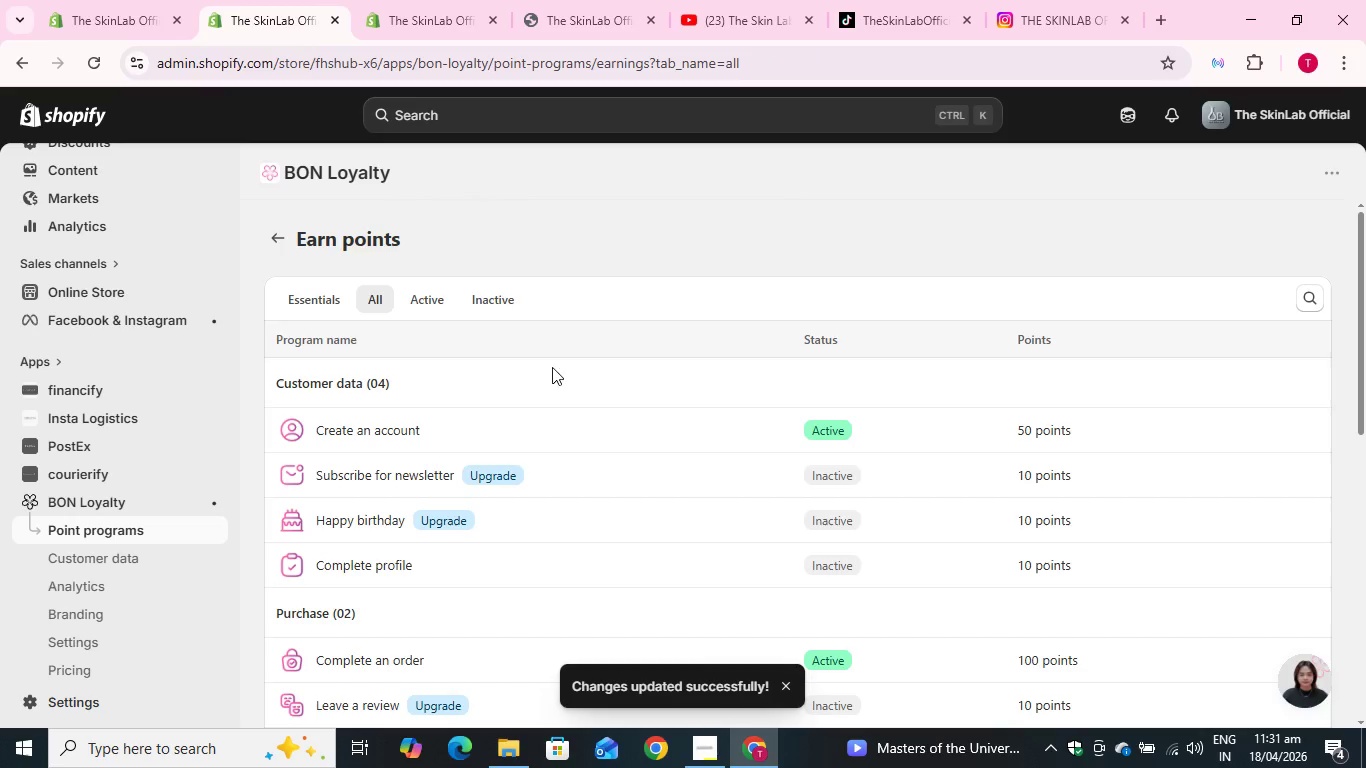 
scroll: coordinate [614, 365], scroll_direction: down, amount: 4.0
 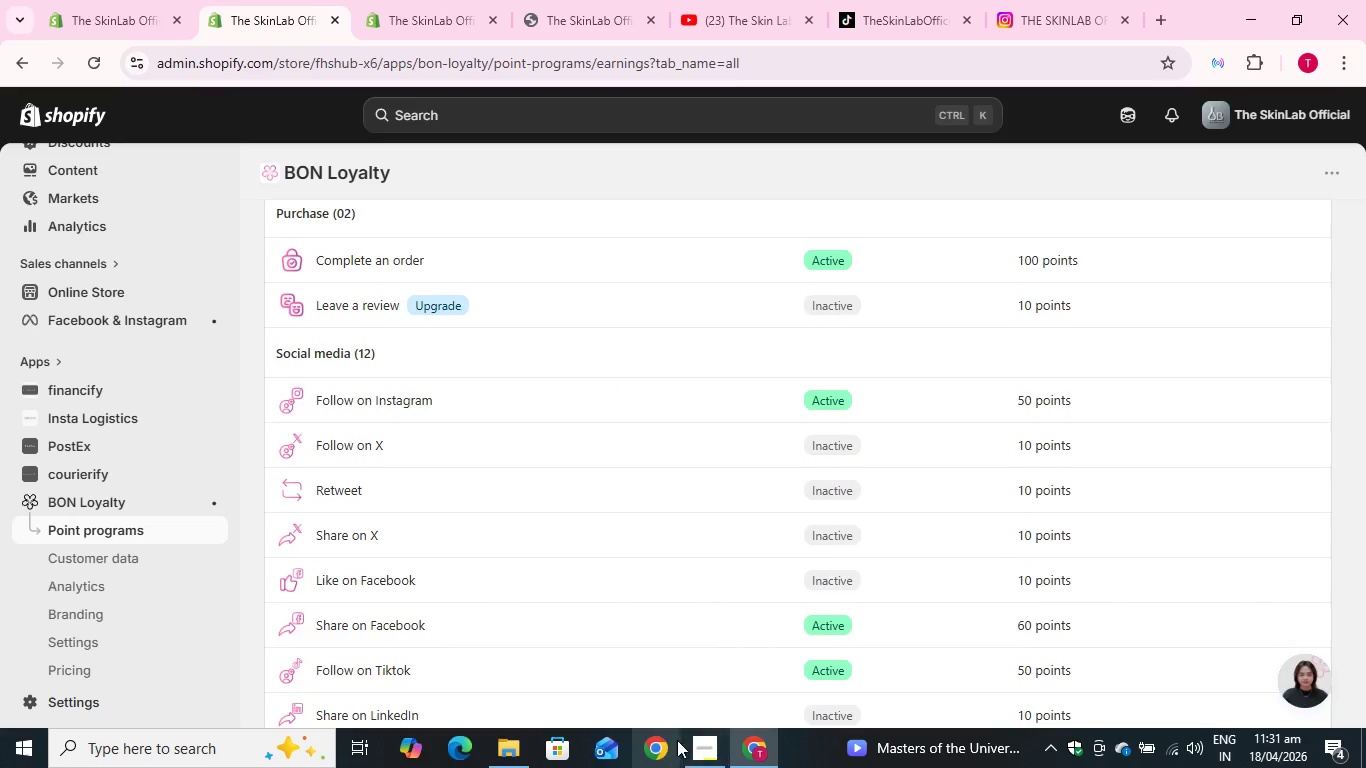 
left_click([713, 742])